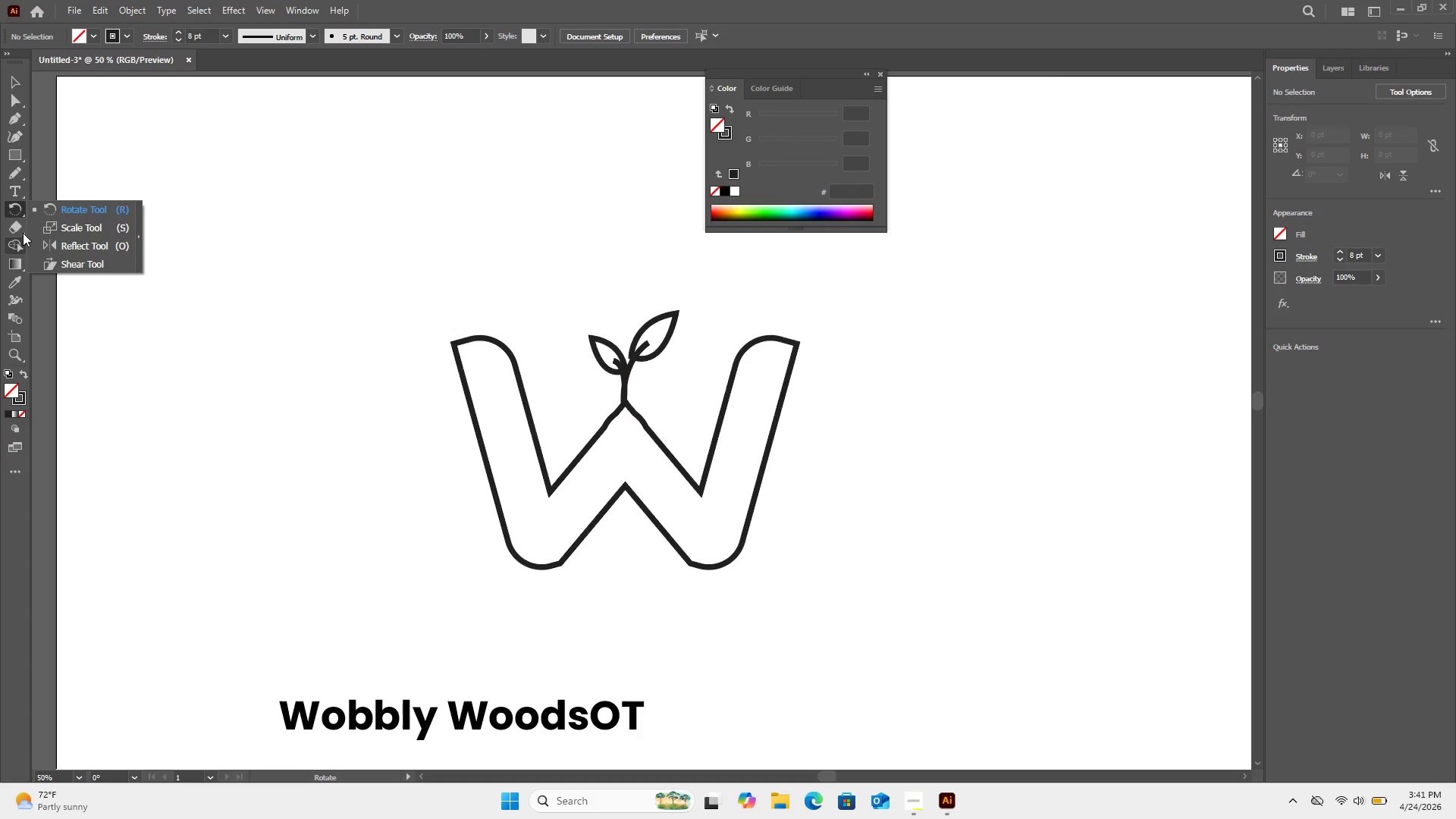 
left_click([20, 225])
 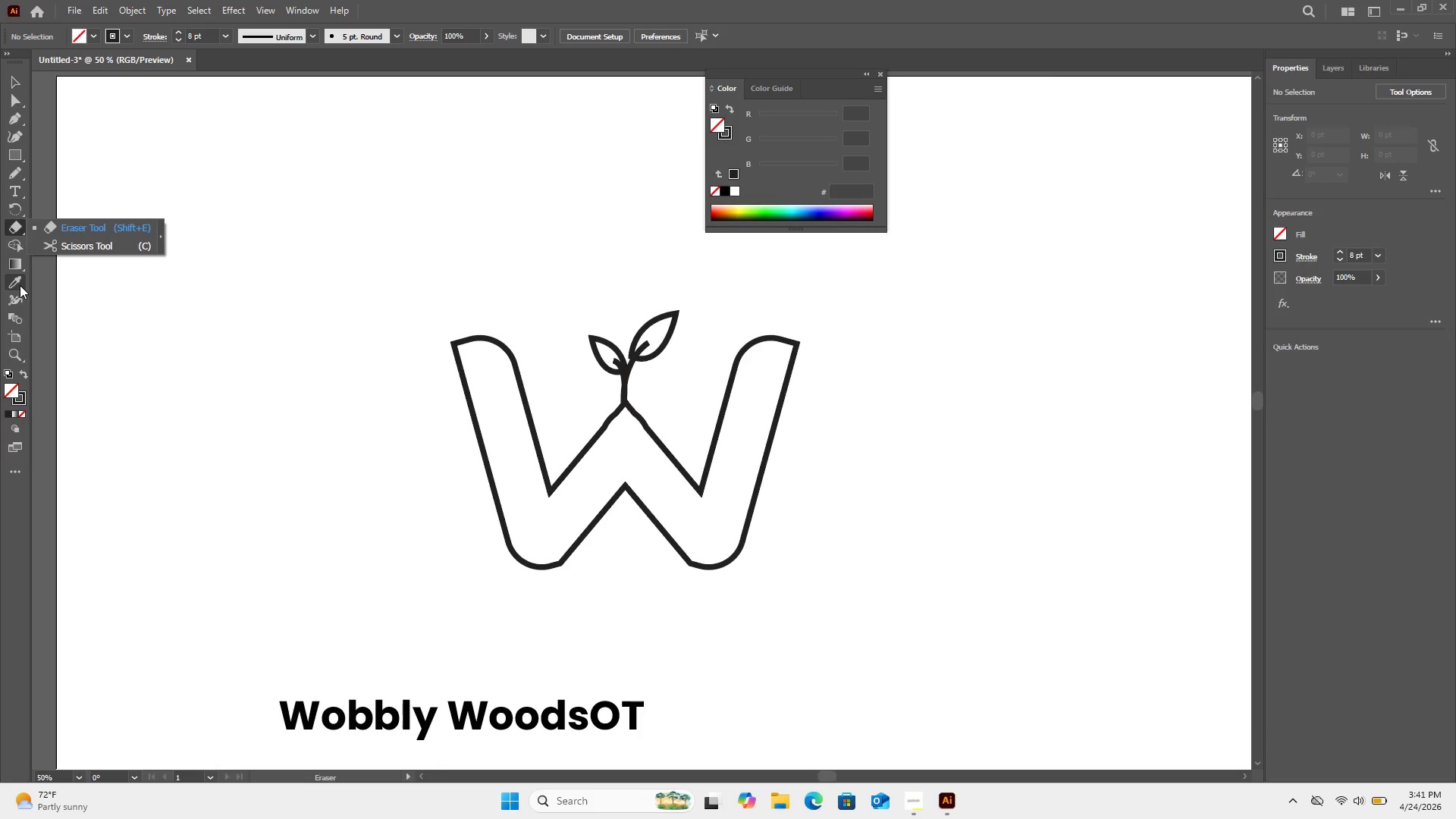 
left_click([21, 298])
 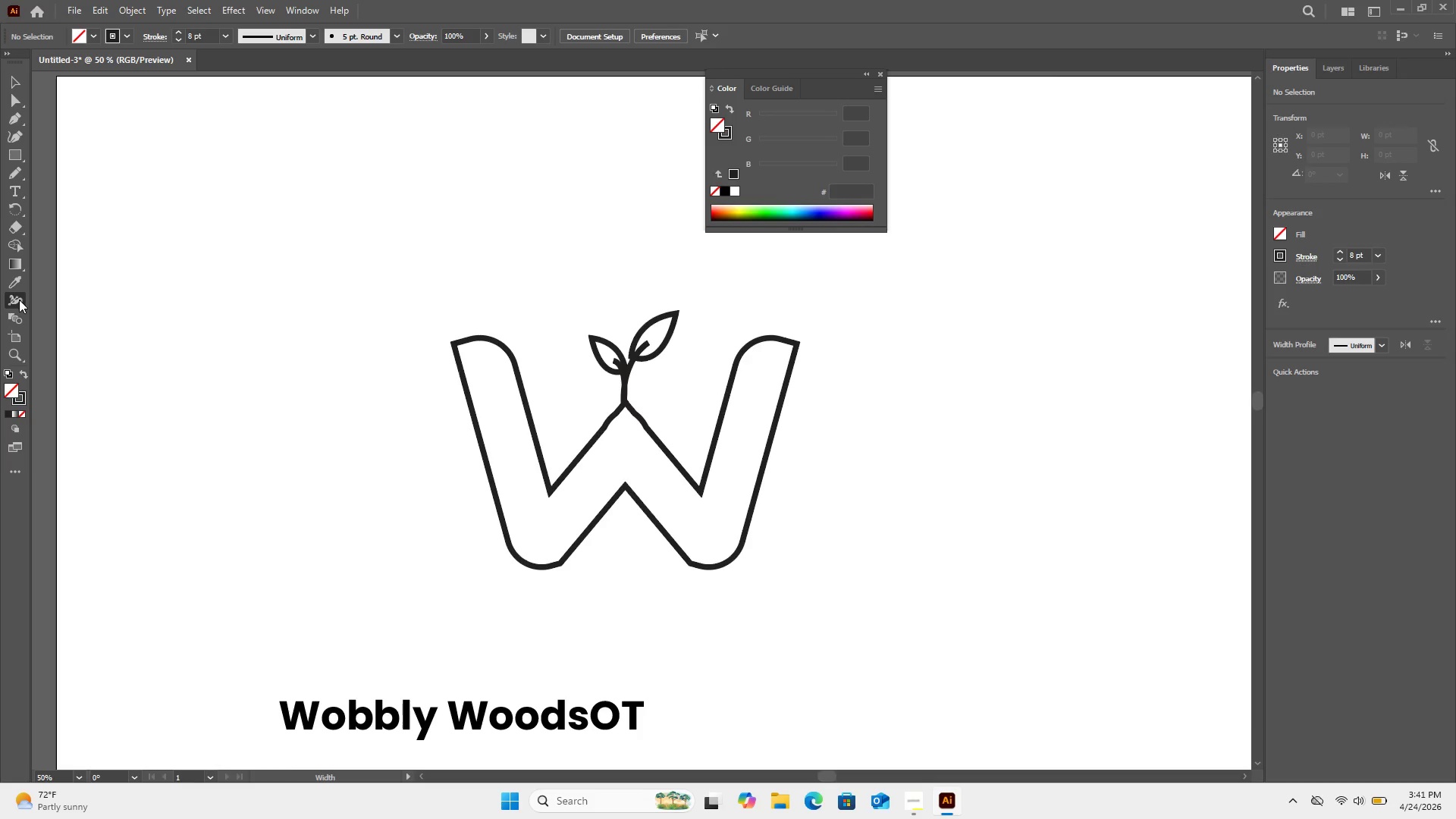 
right_click([19, 300])
 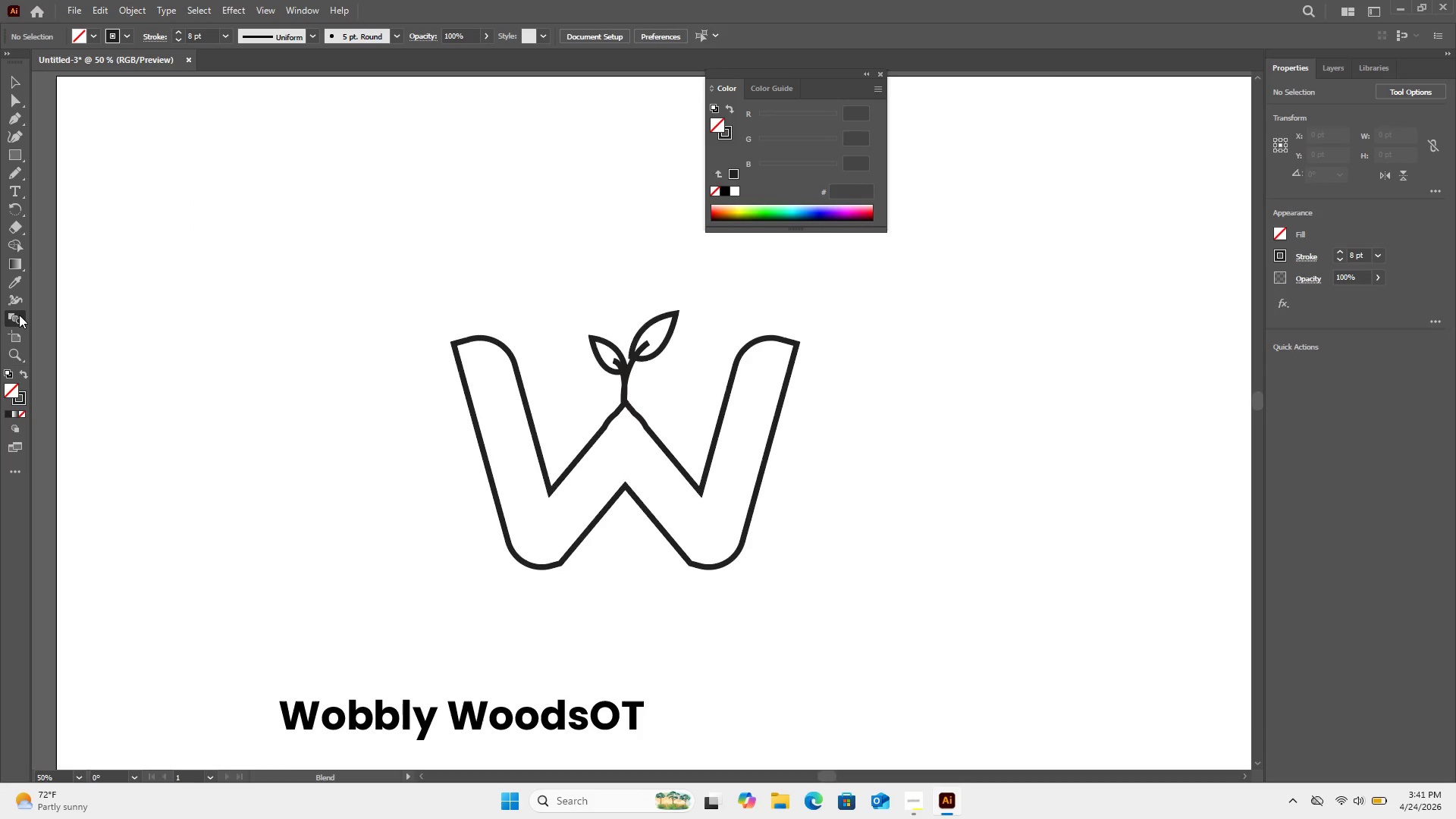 
wait(6.34)
 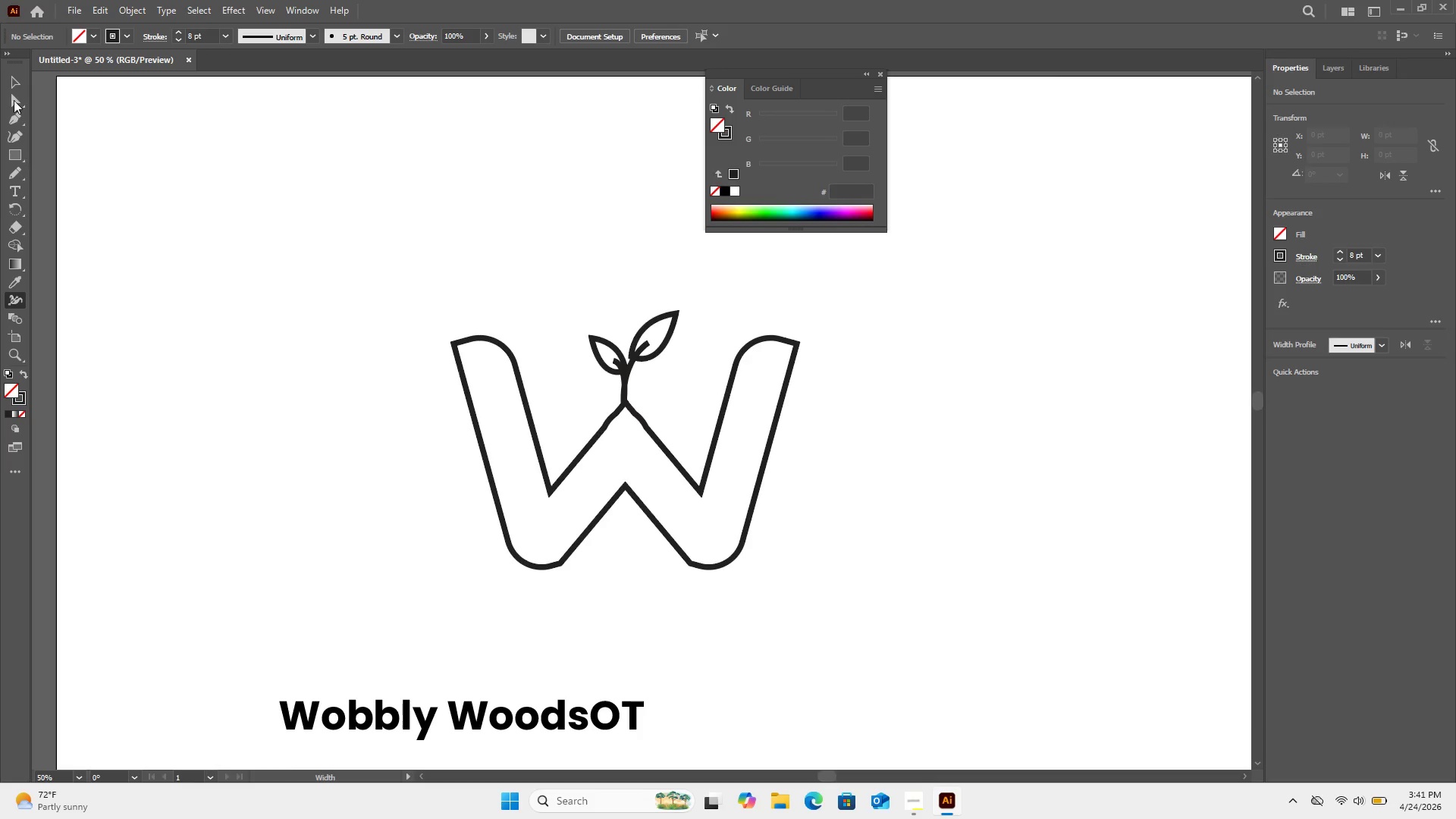 
right_click([21, 325])
 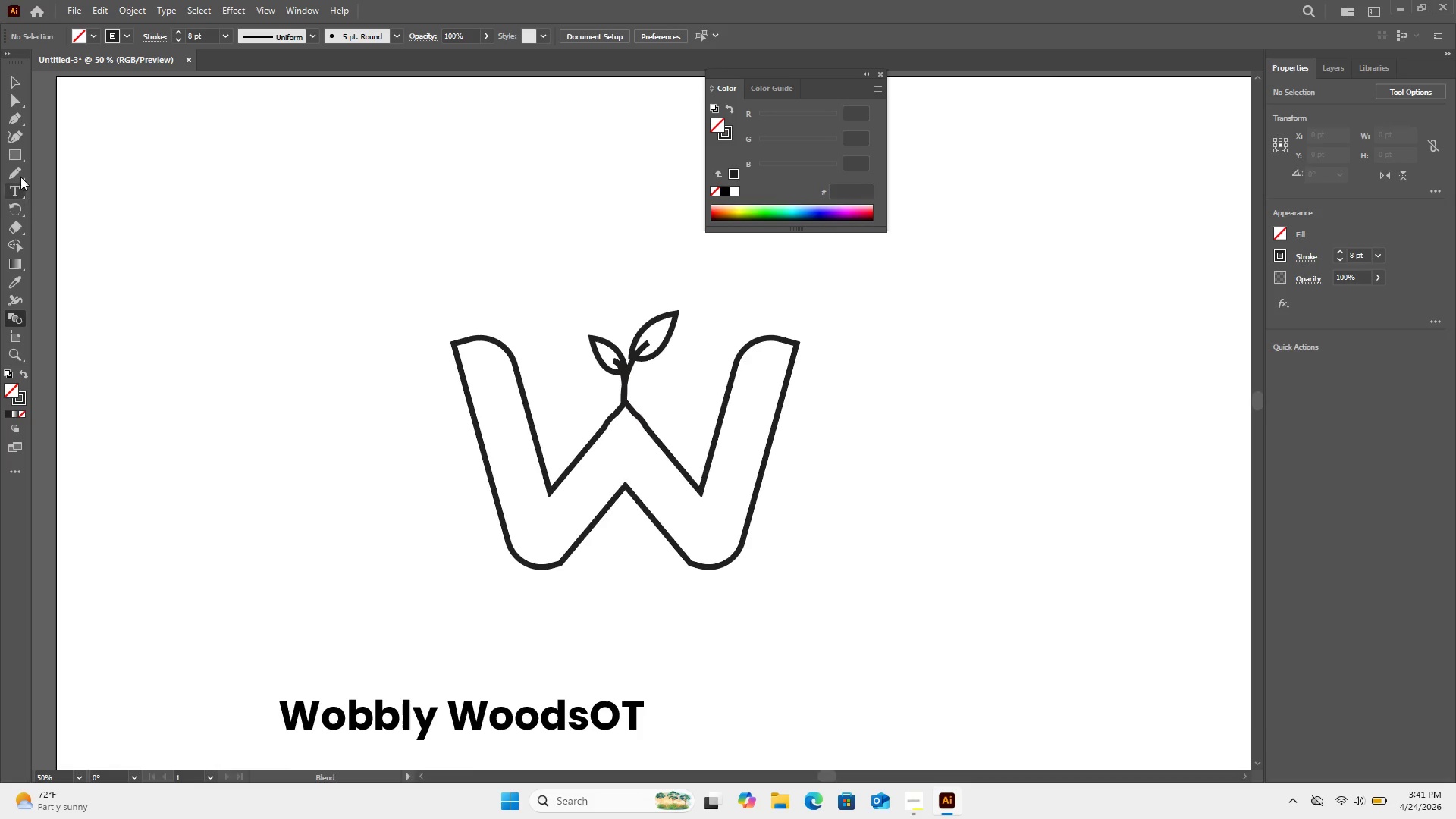 
left_click([16, 199])
 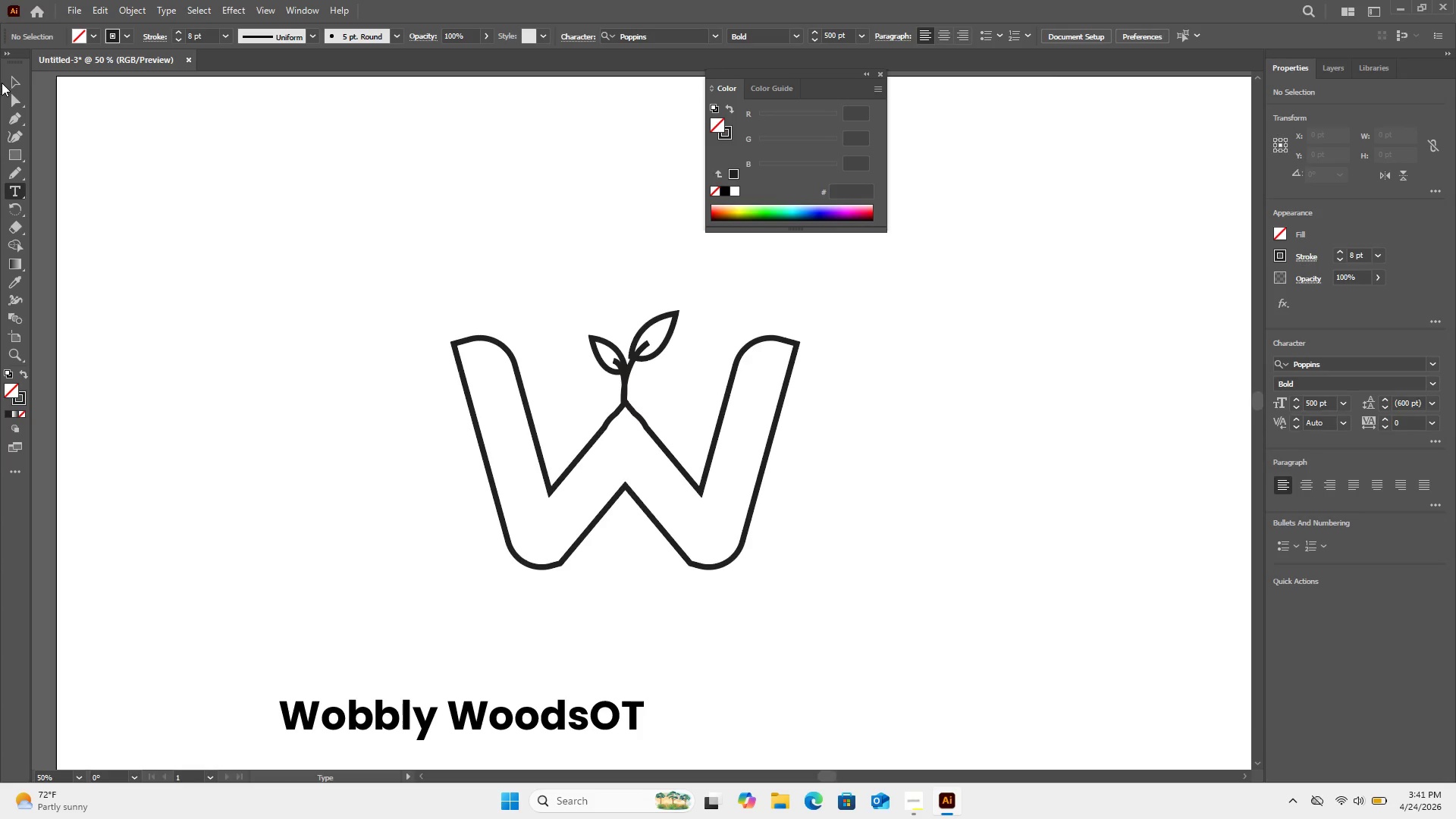 
left_click([0, 100])
 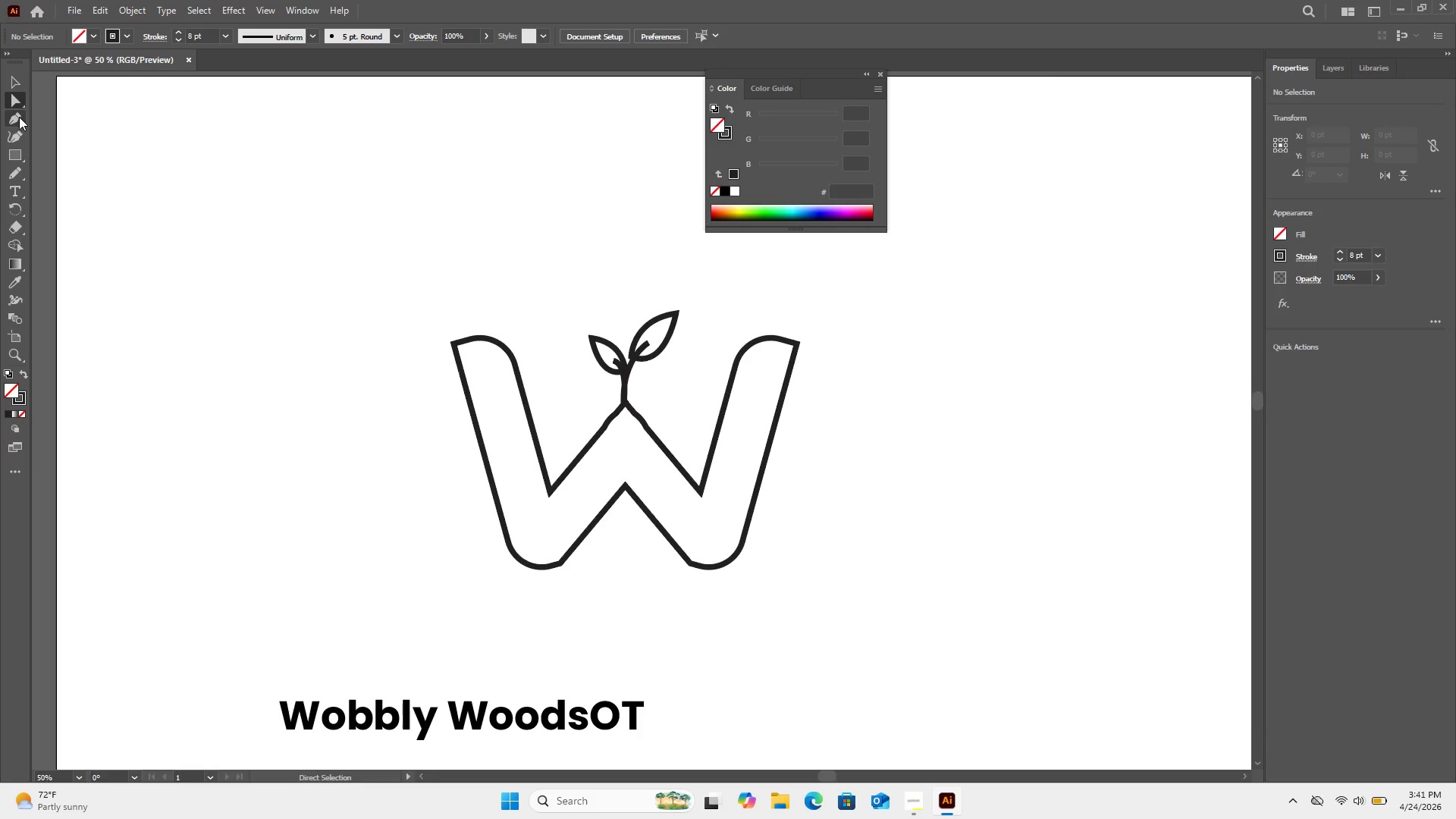 
wait(5.06)
 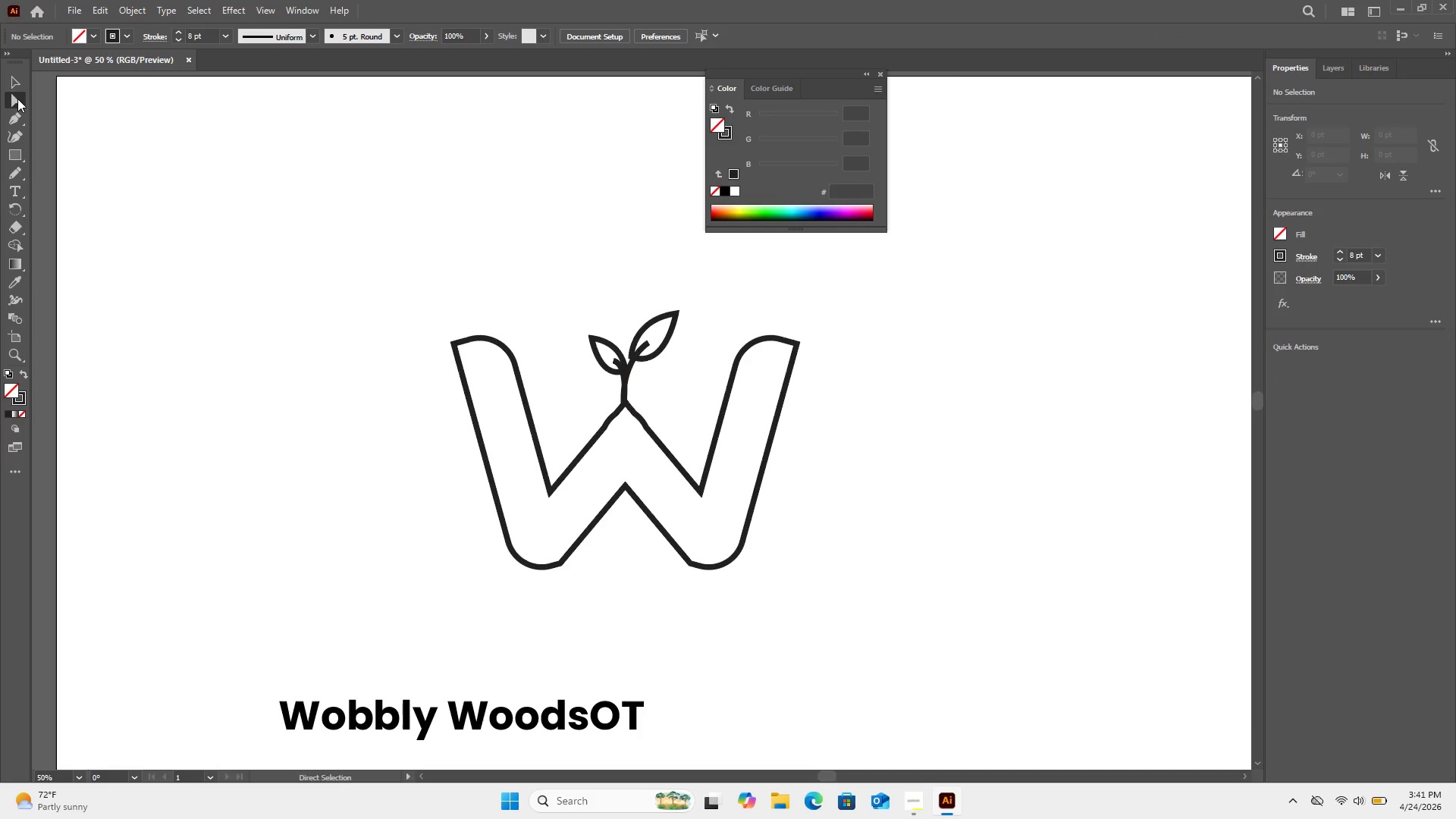 
left_click([36, 126])
 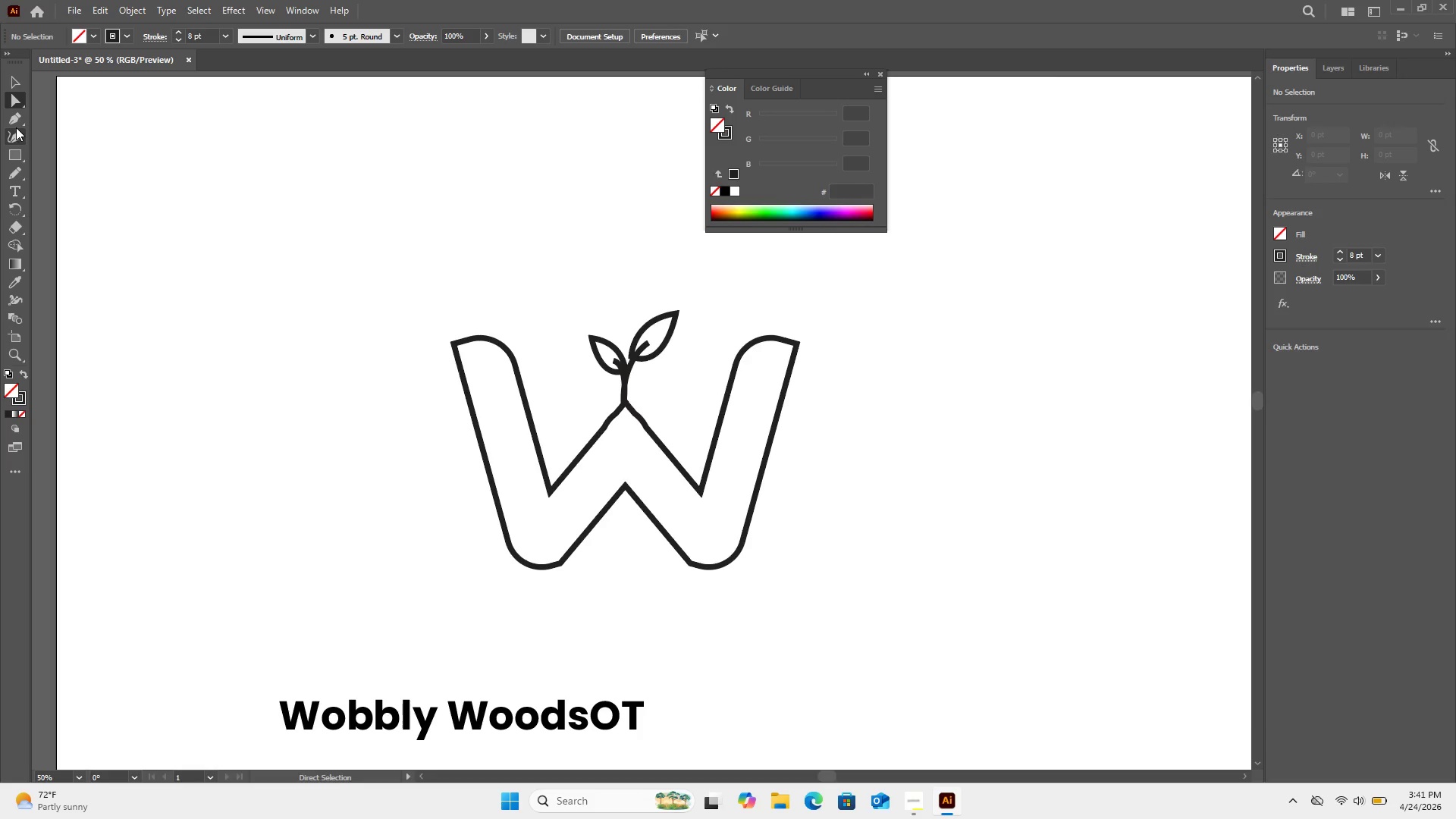 
left_click_drag(start_coordinate=[8, 124], to_coordinate=[8, 118])
 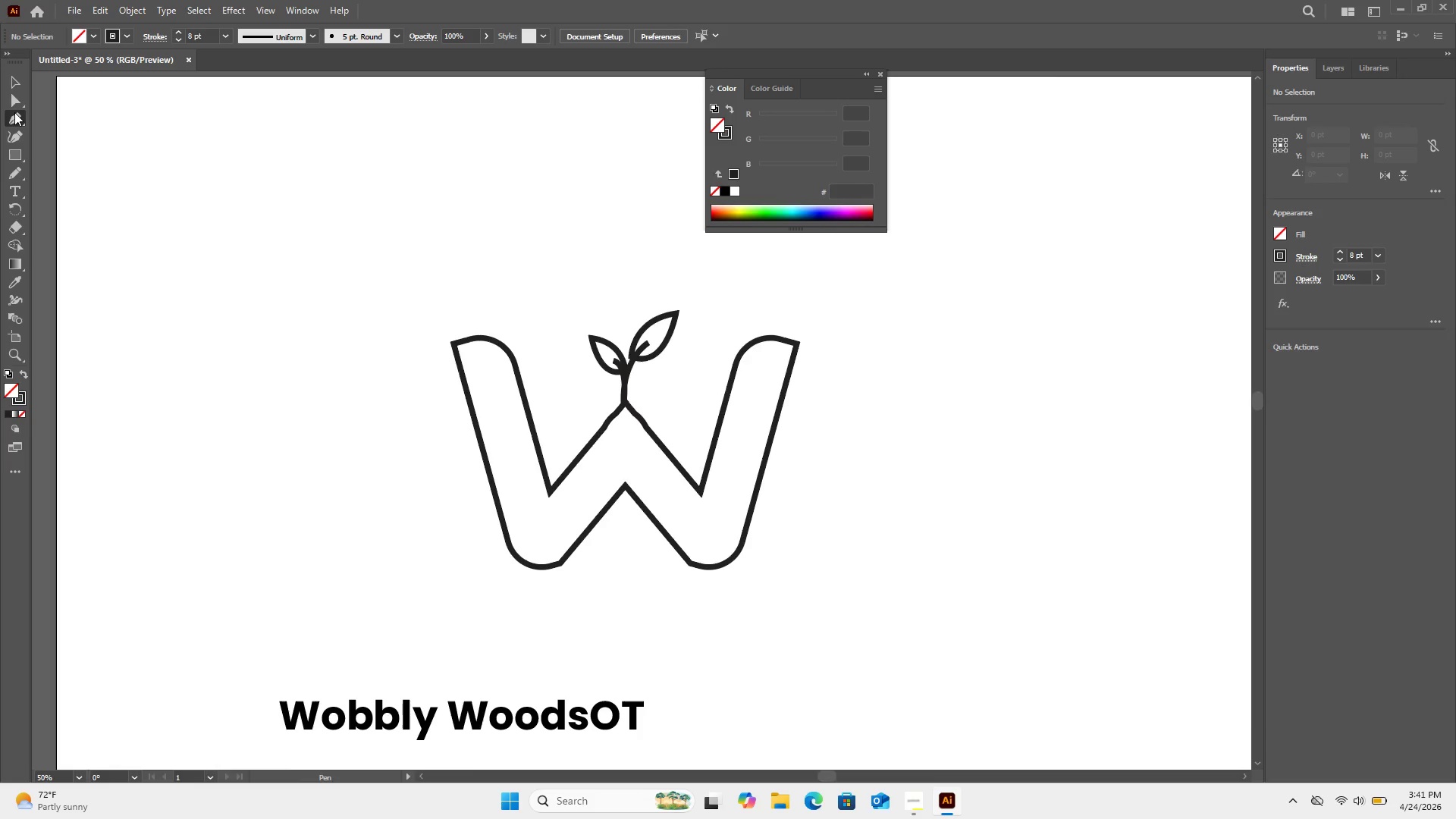 
left_click([14, 112])
 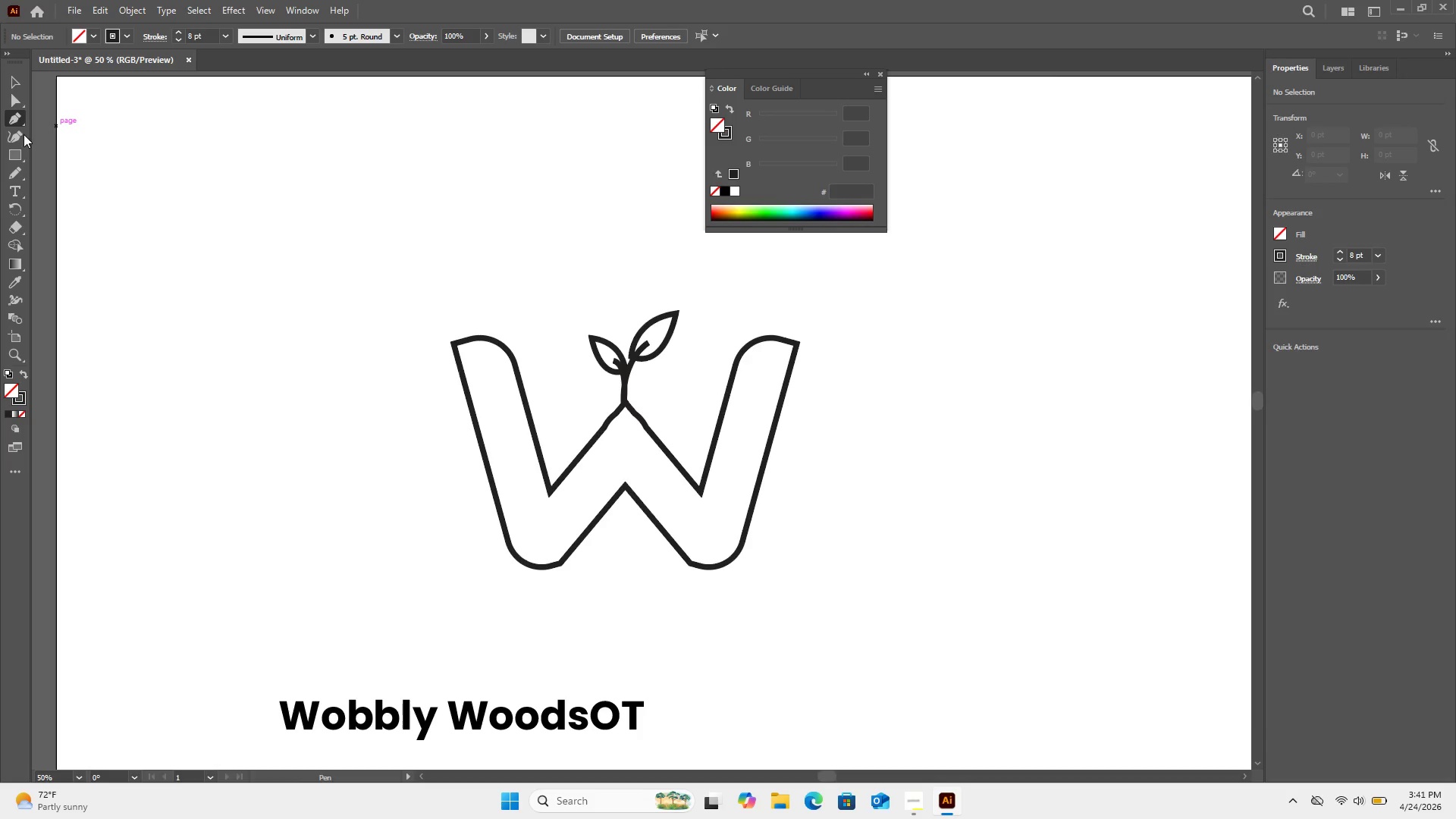 
right_click([14, 112])
 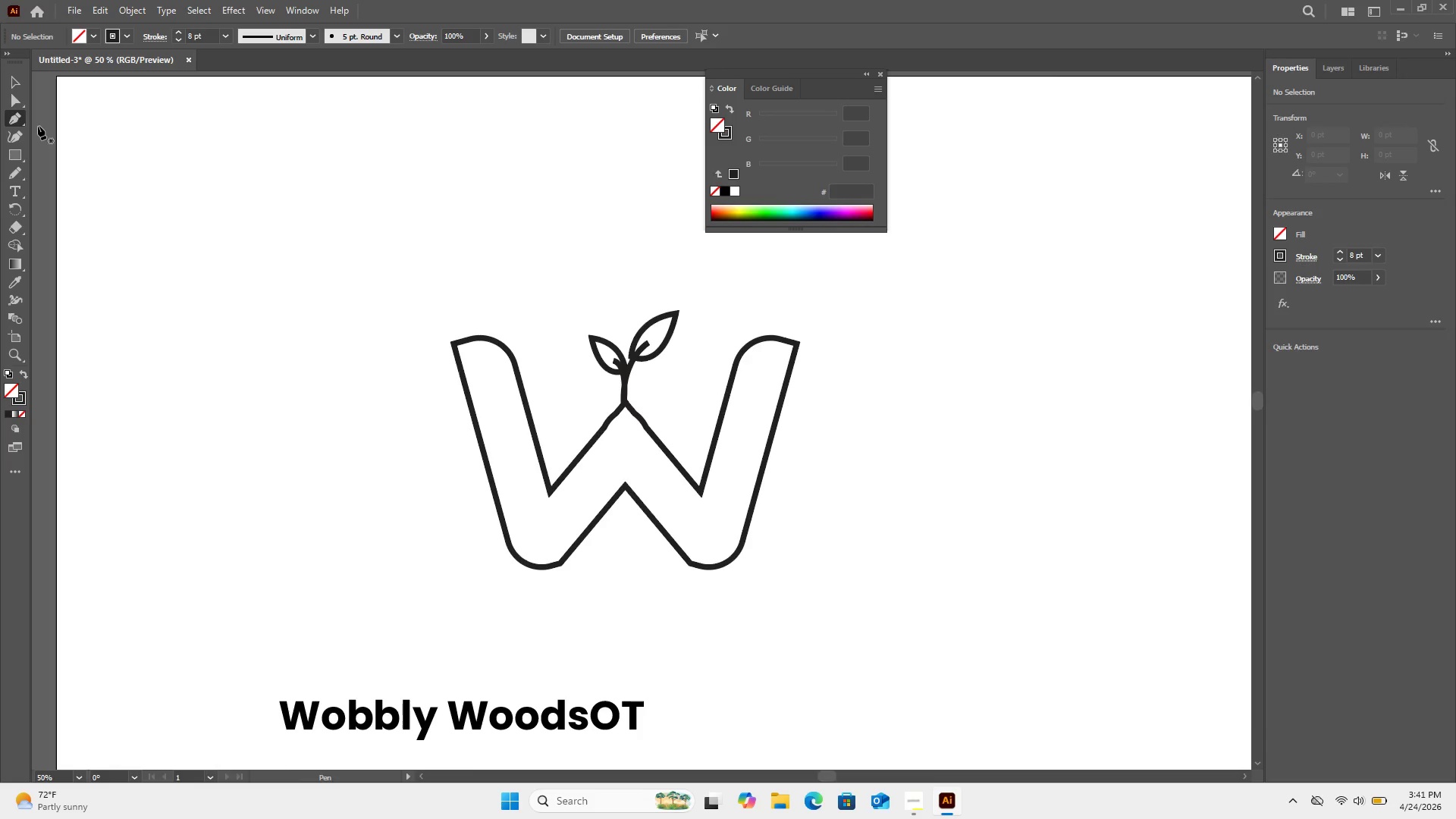 
left_click([20, 143])
 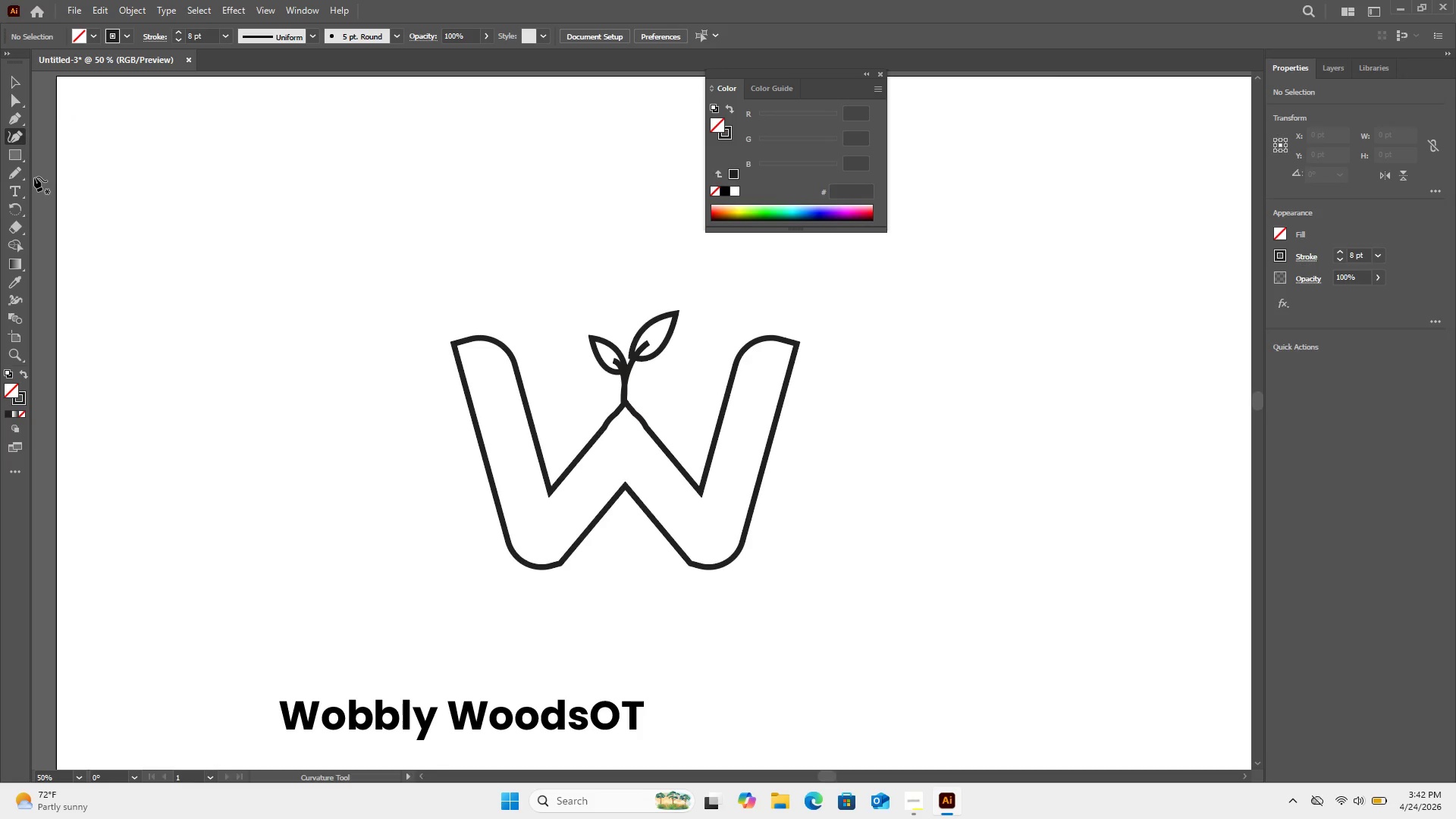 
left_click([23, 173])
 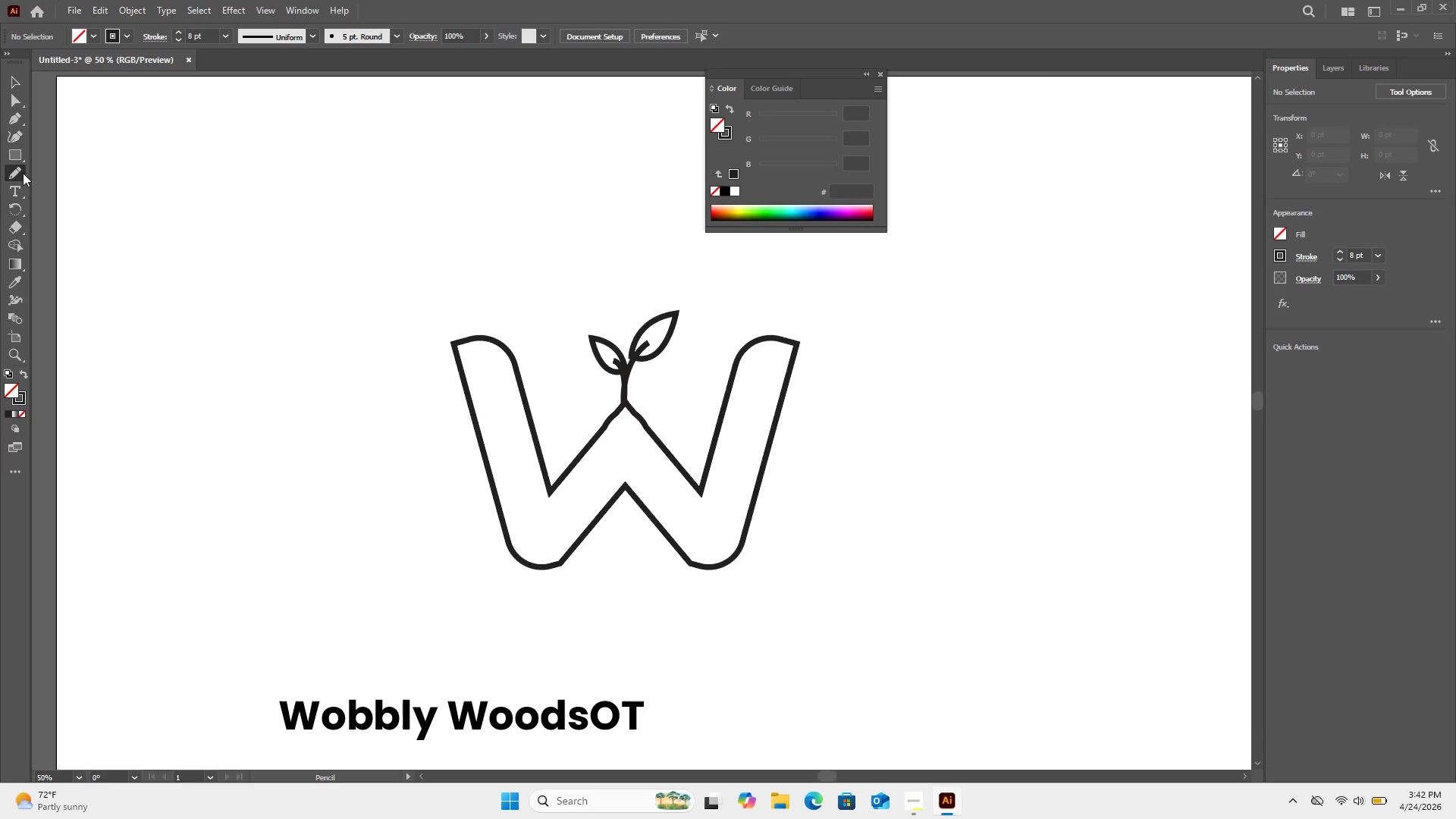 
left_click([23, 173])
 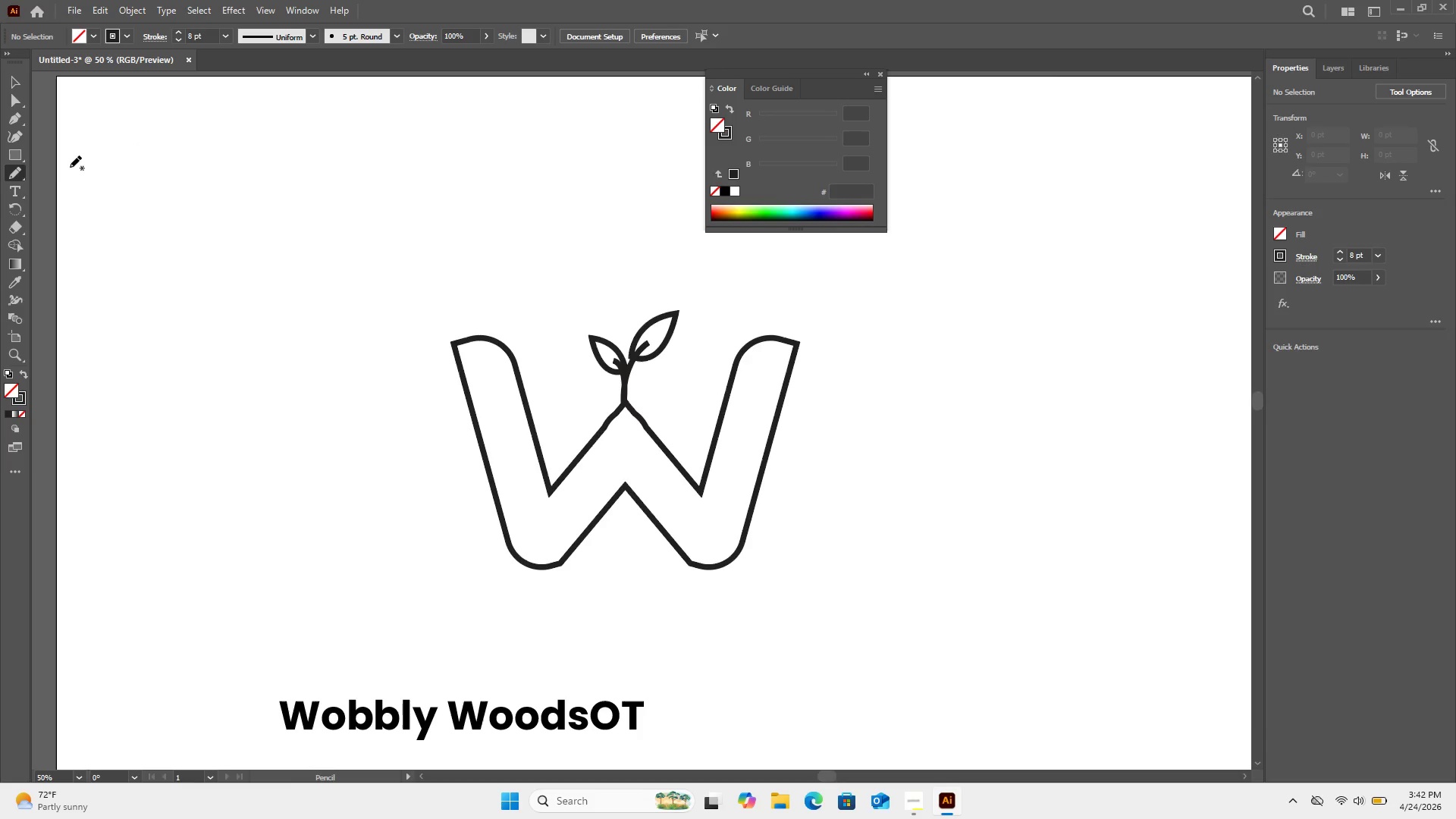 
left_click([14, 177])
 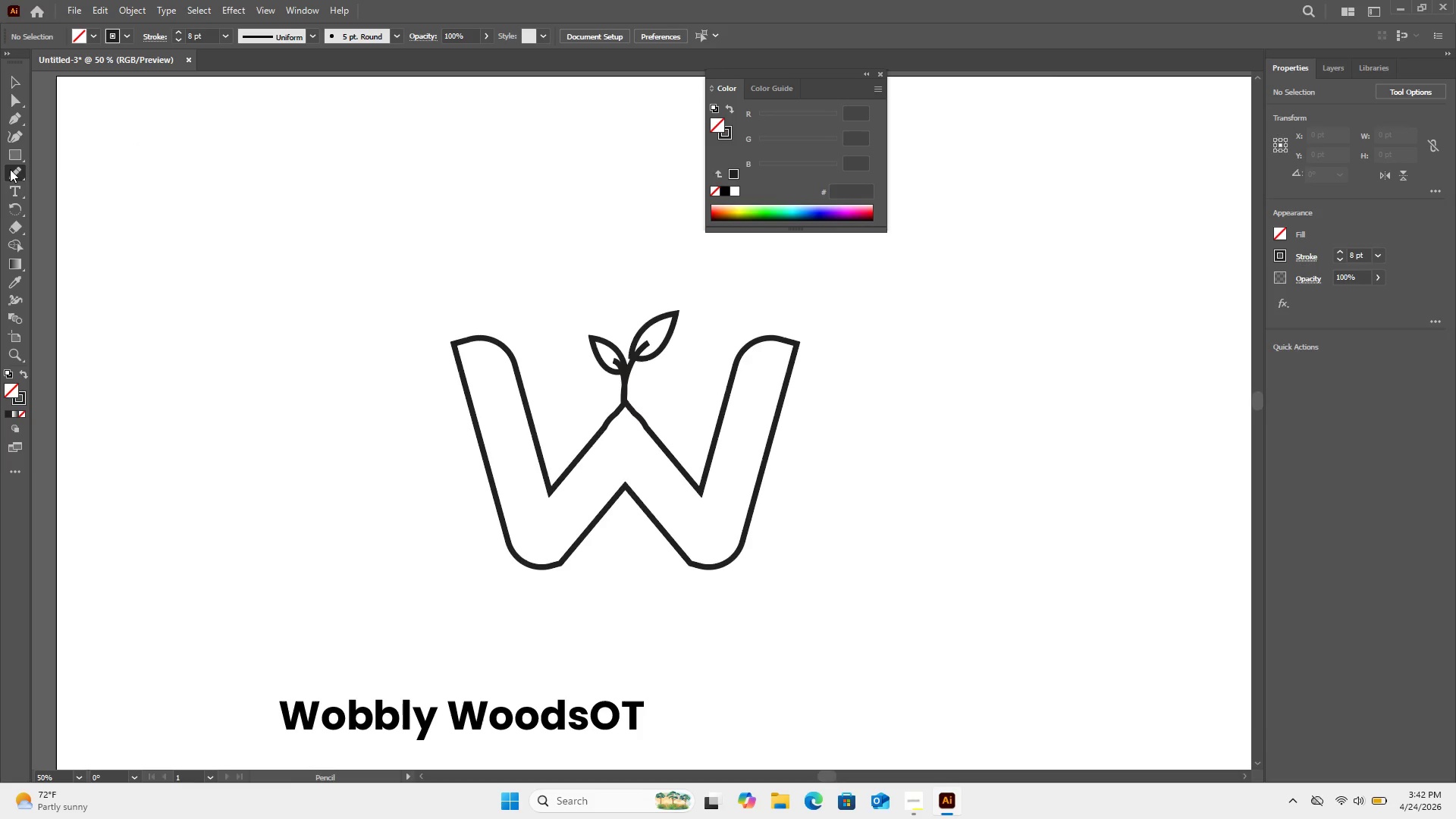 
right_click([8, 171])
 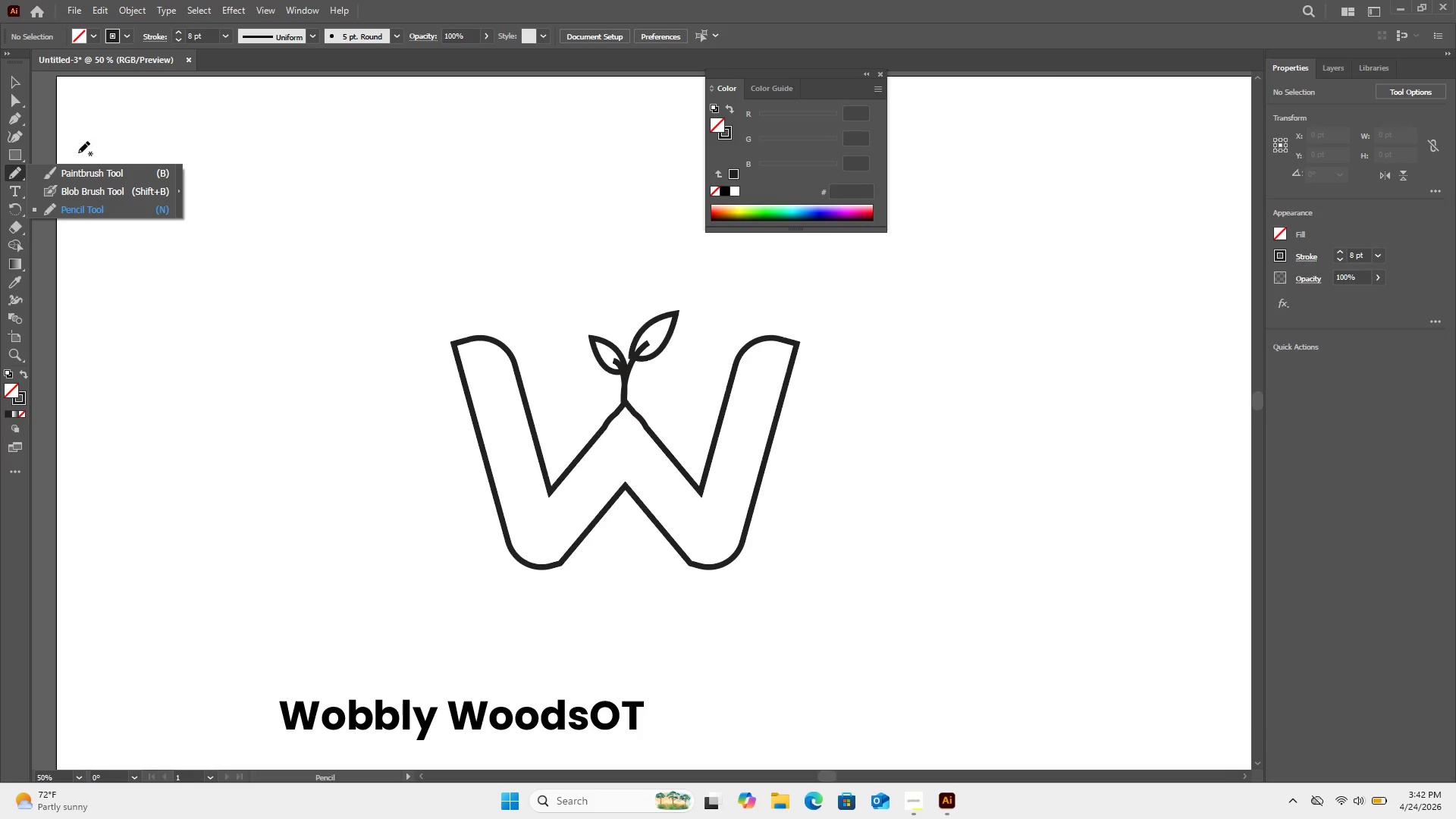 
wait(5.25)
 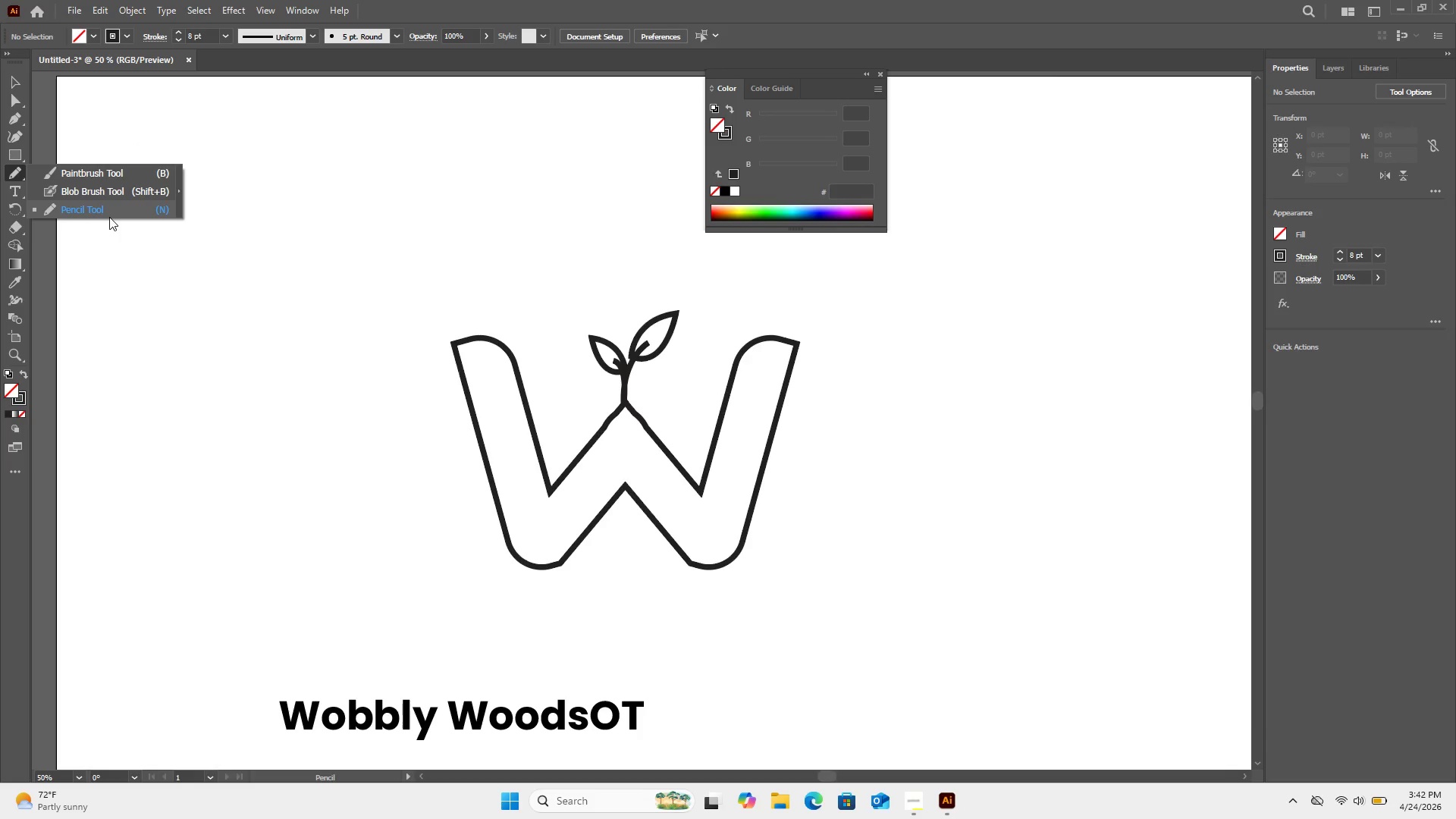 
left_click([20, 76])
 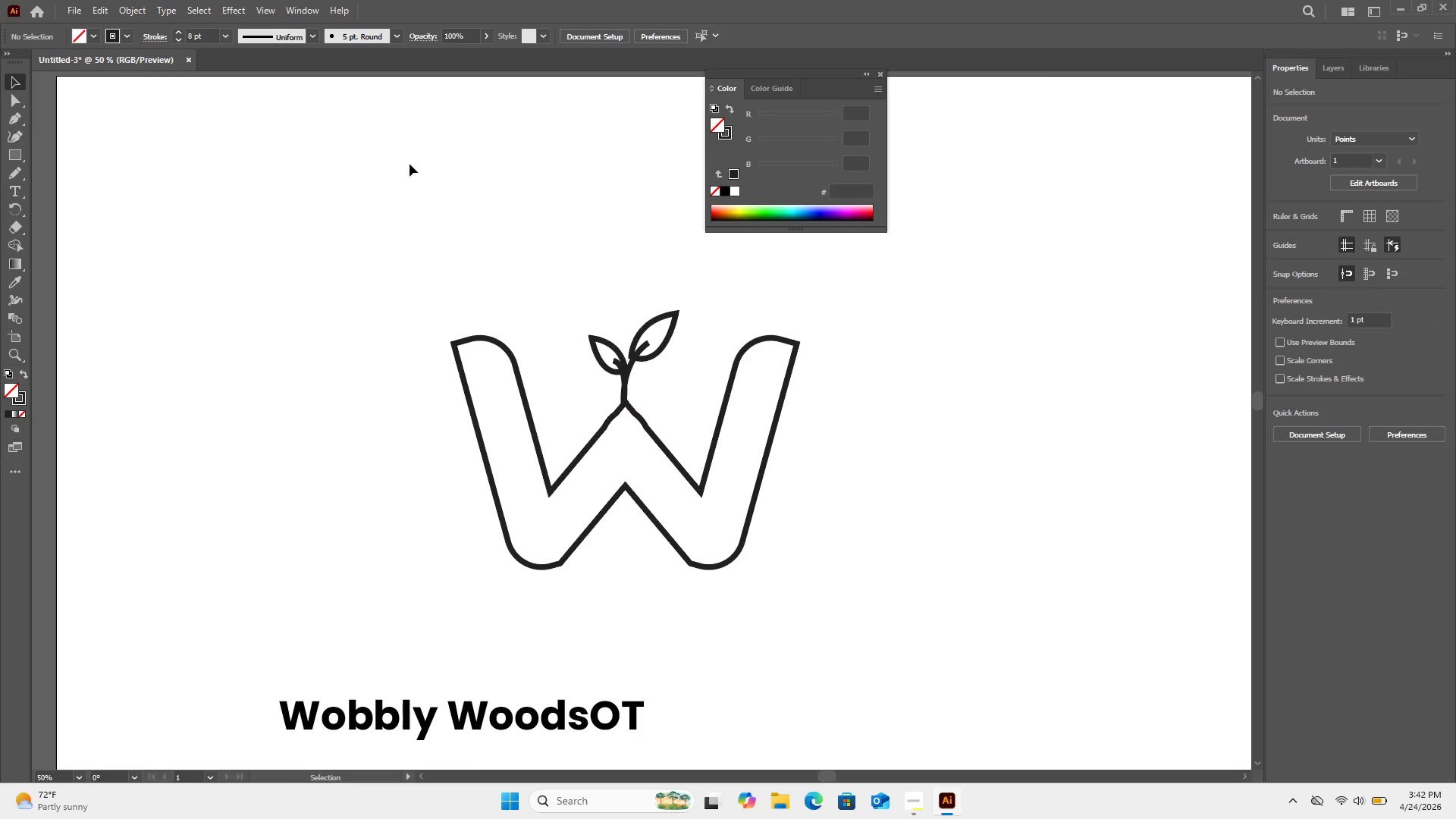 
left_click_drag(start_coordinate=[406, 172], to_coordinate=[735, 459])
 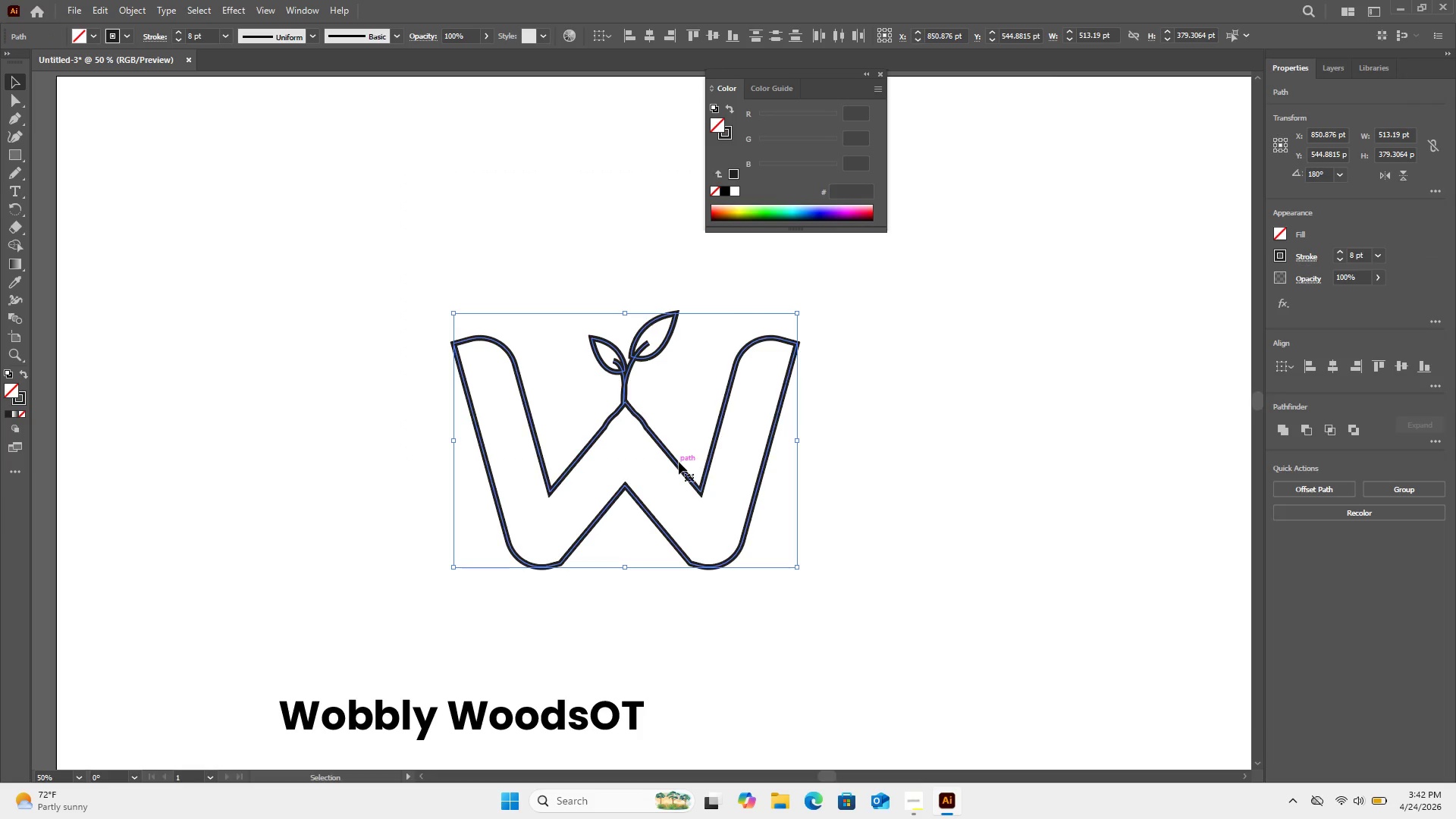 
left_click_drag(start_coordinate=[679, 462], to_coordinate=[645, 406])
 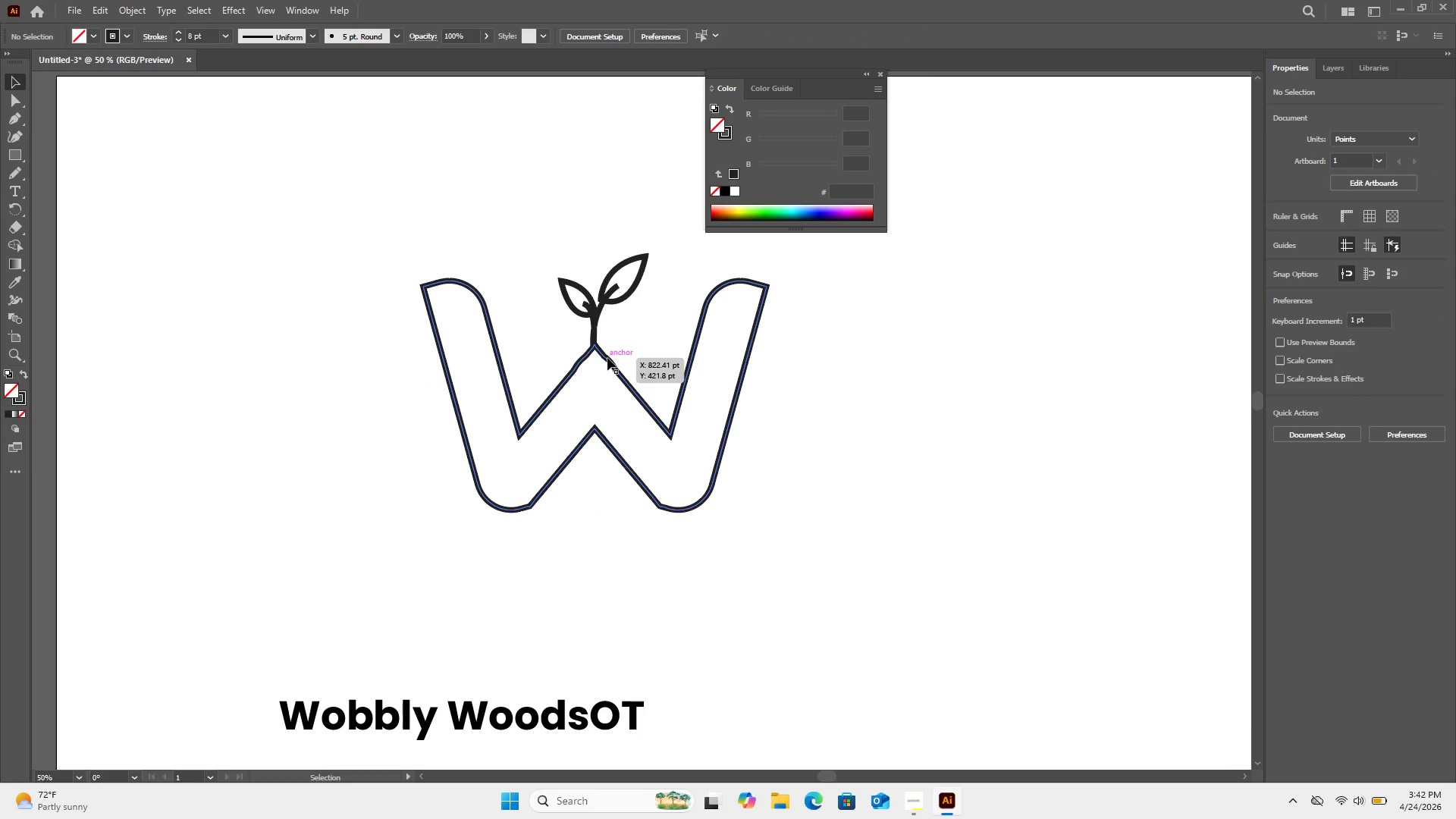 
left_click([607, 358])
 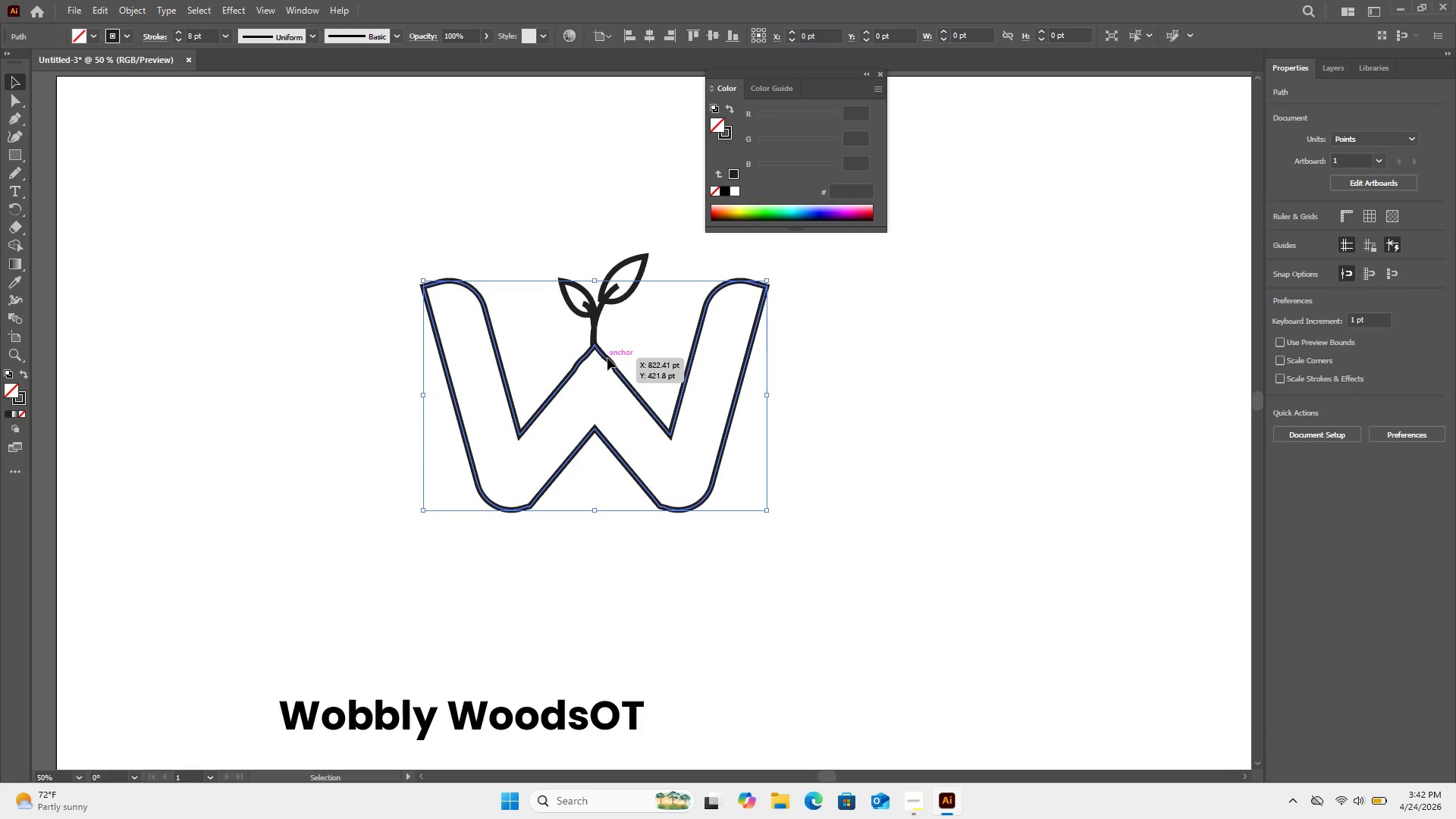 
left_click([607, 358])
 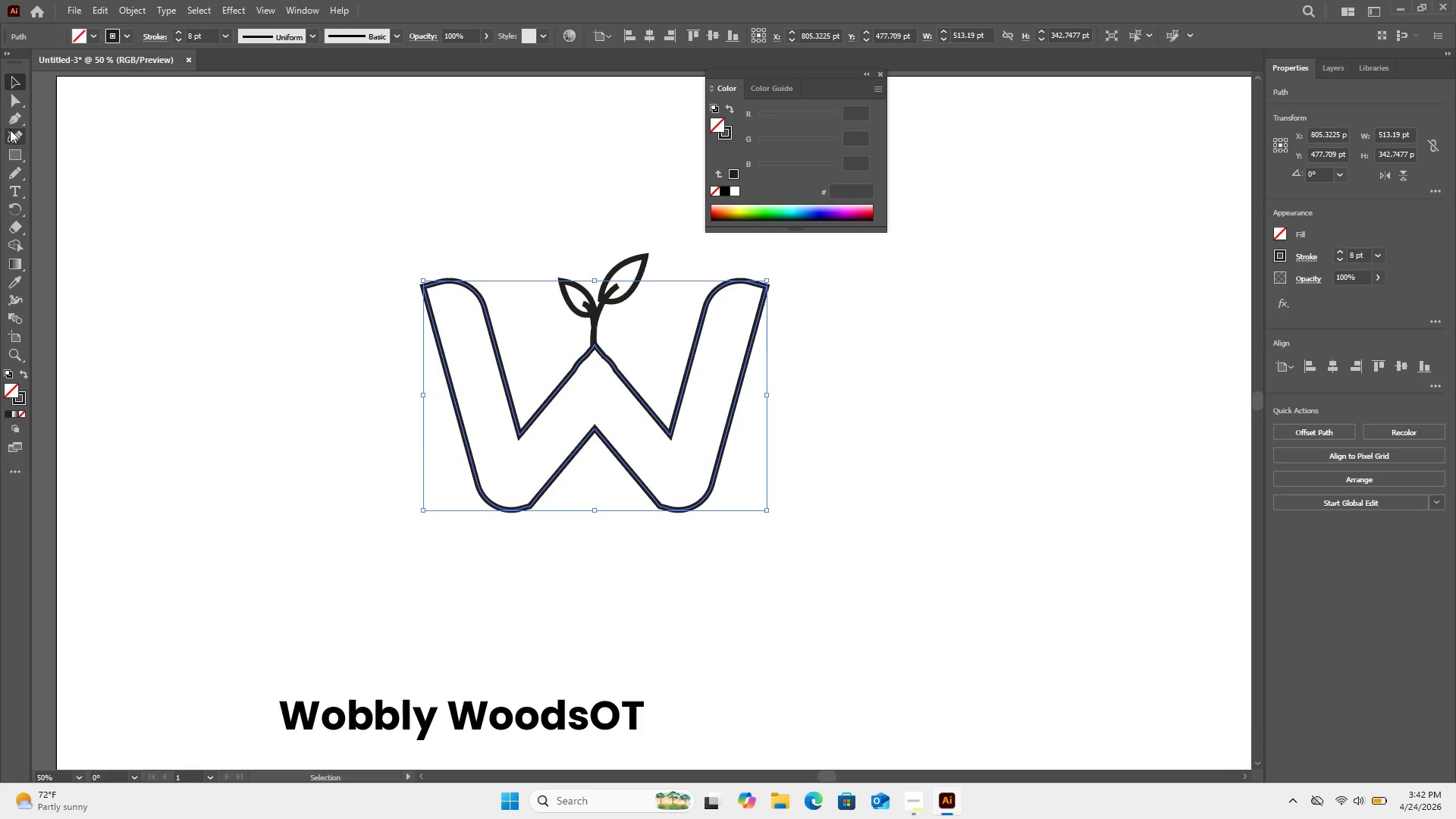 
left_click([8, 106])
 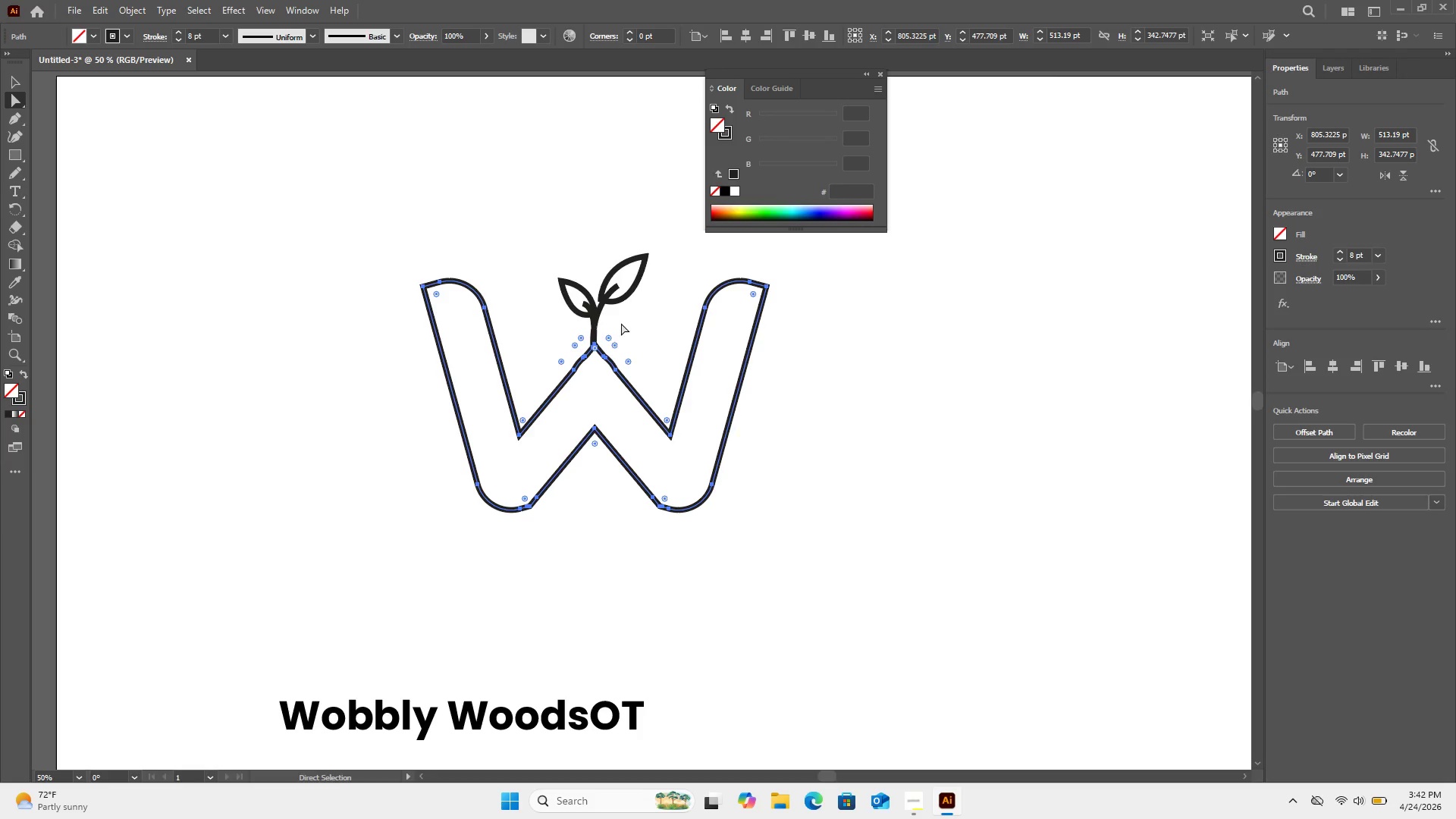 
key(Control+Equal)
 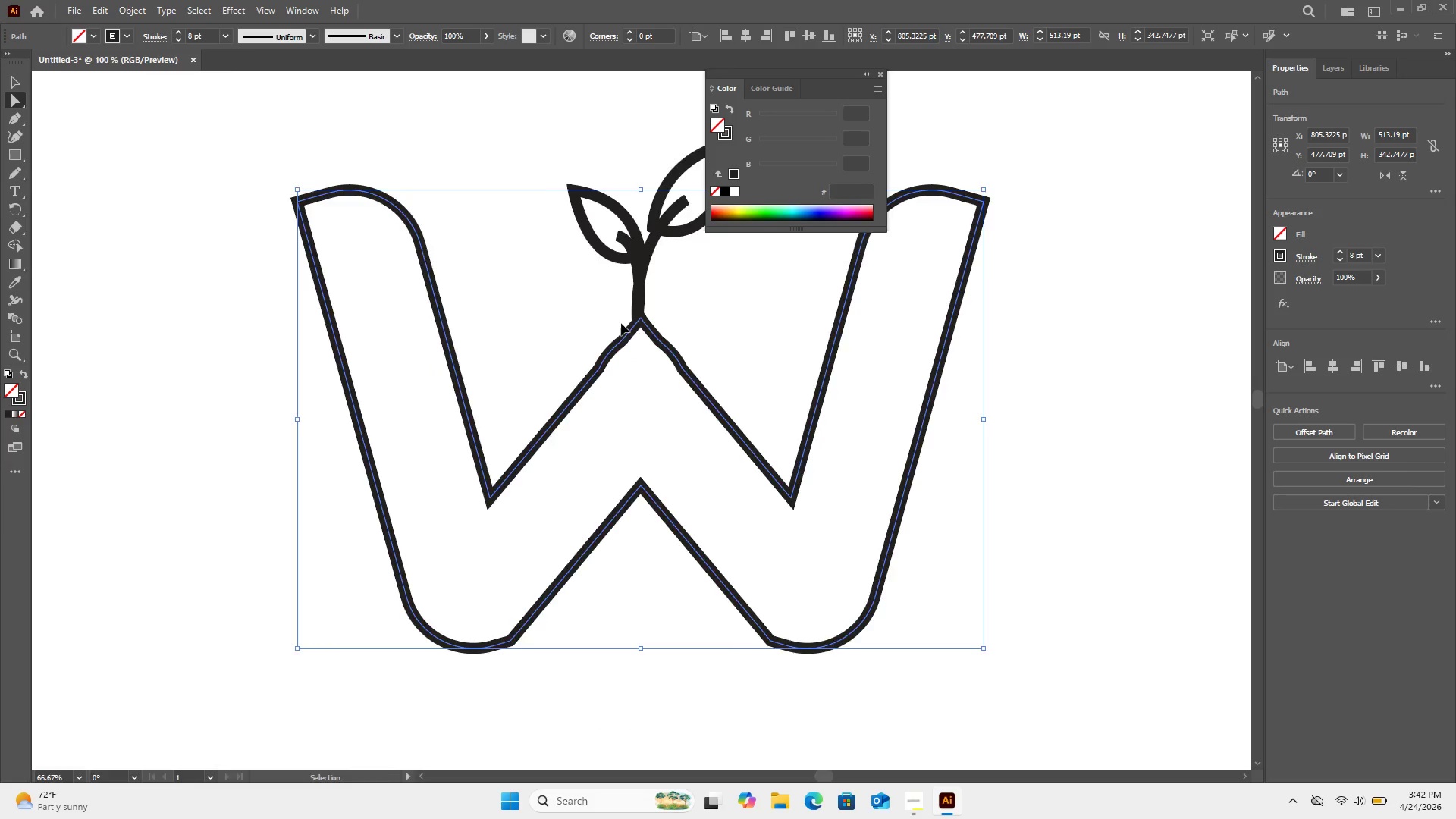 
key(Control+Equal)
 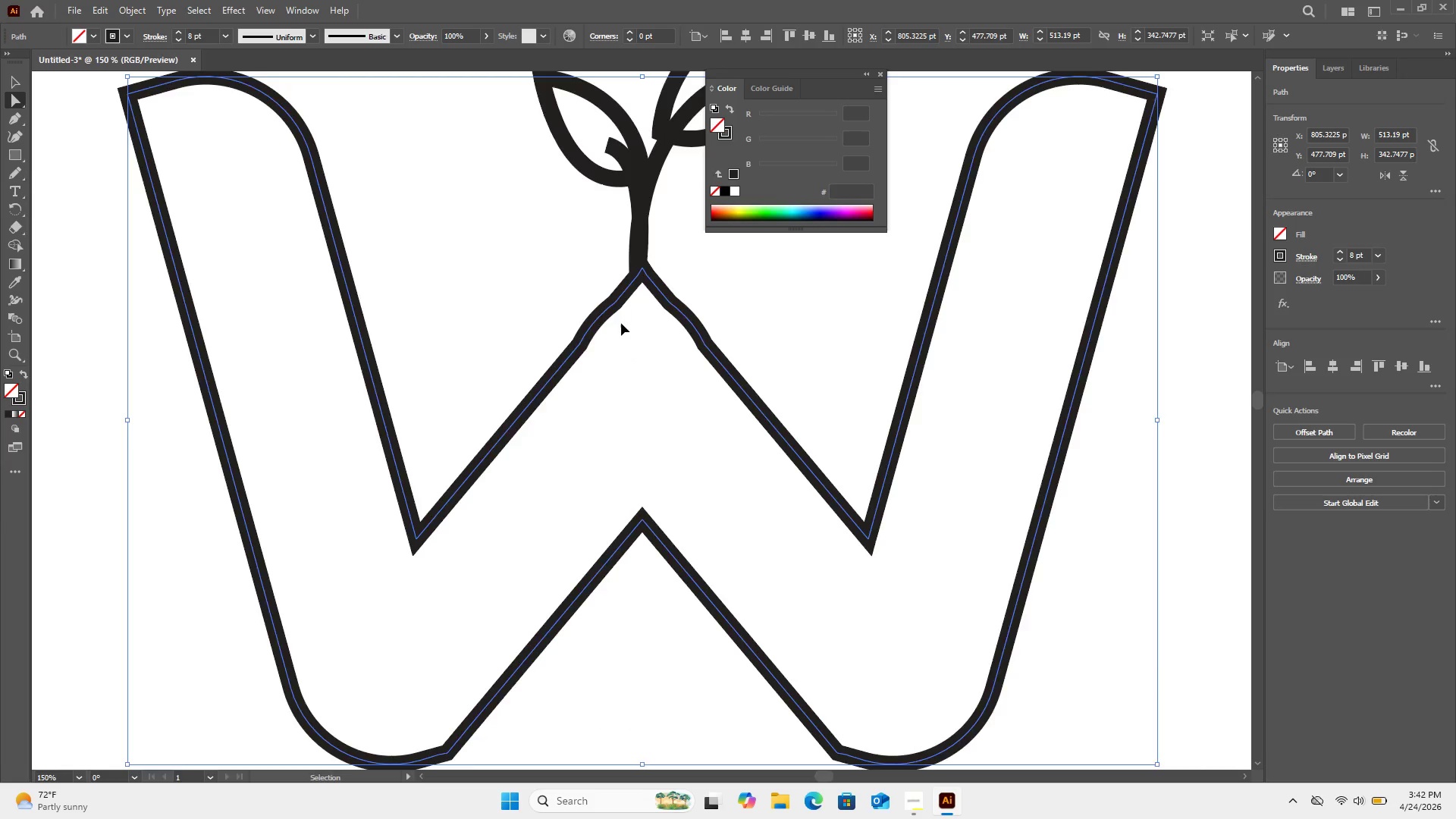 
key(Control+Equal)
 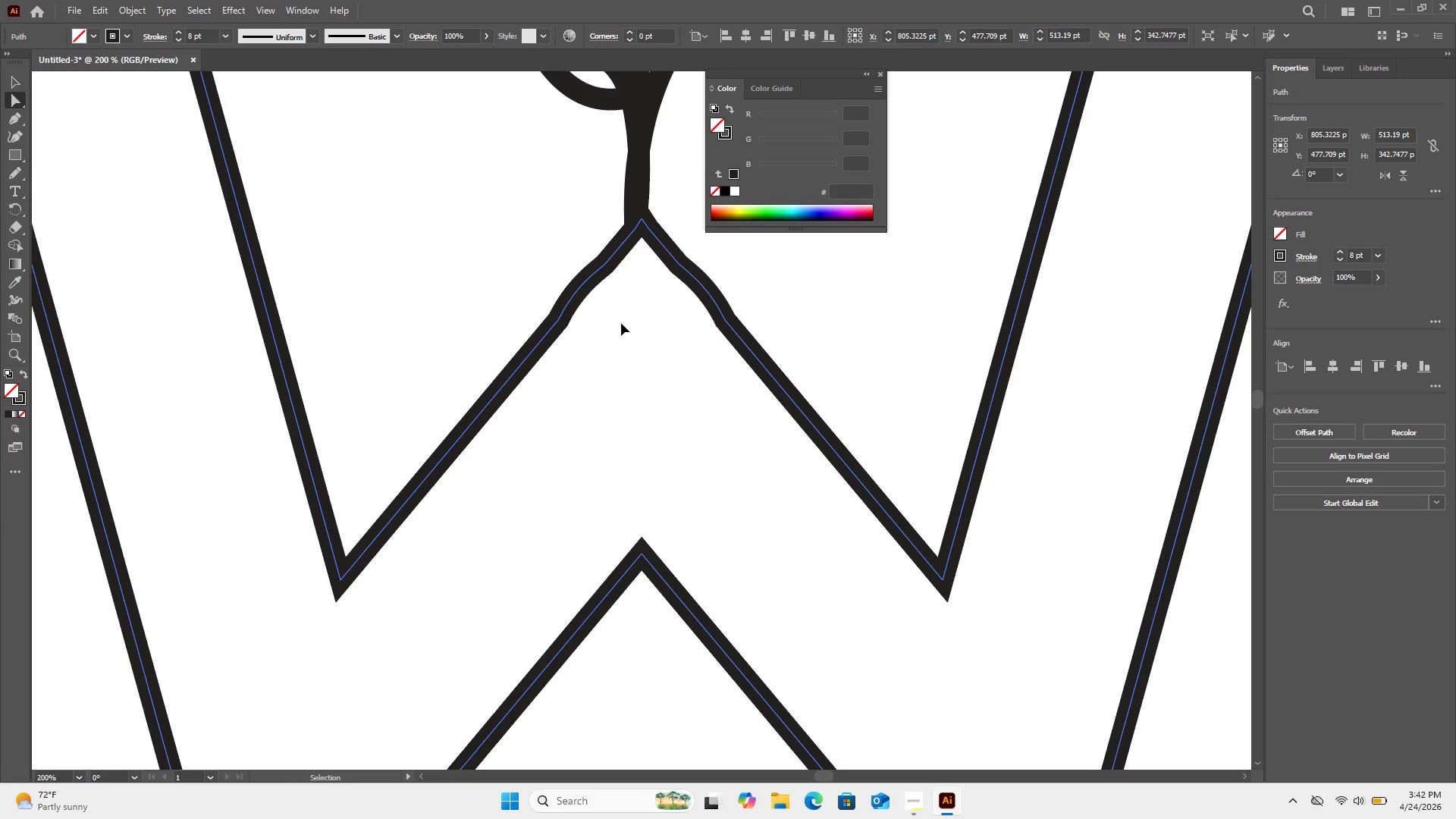 
key(Control+Equal)
 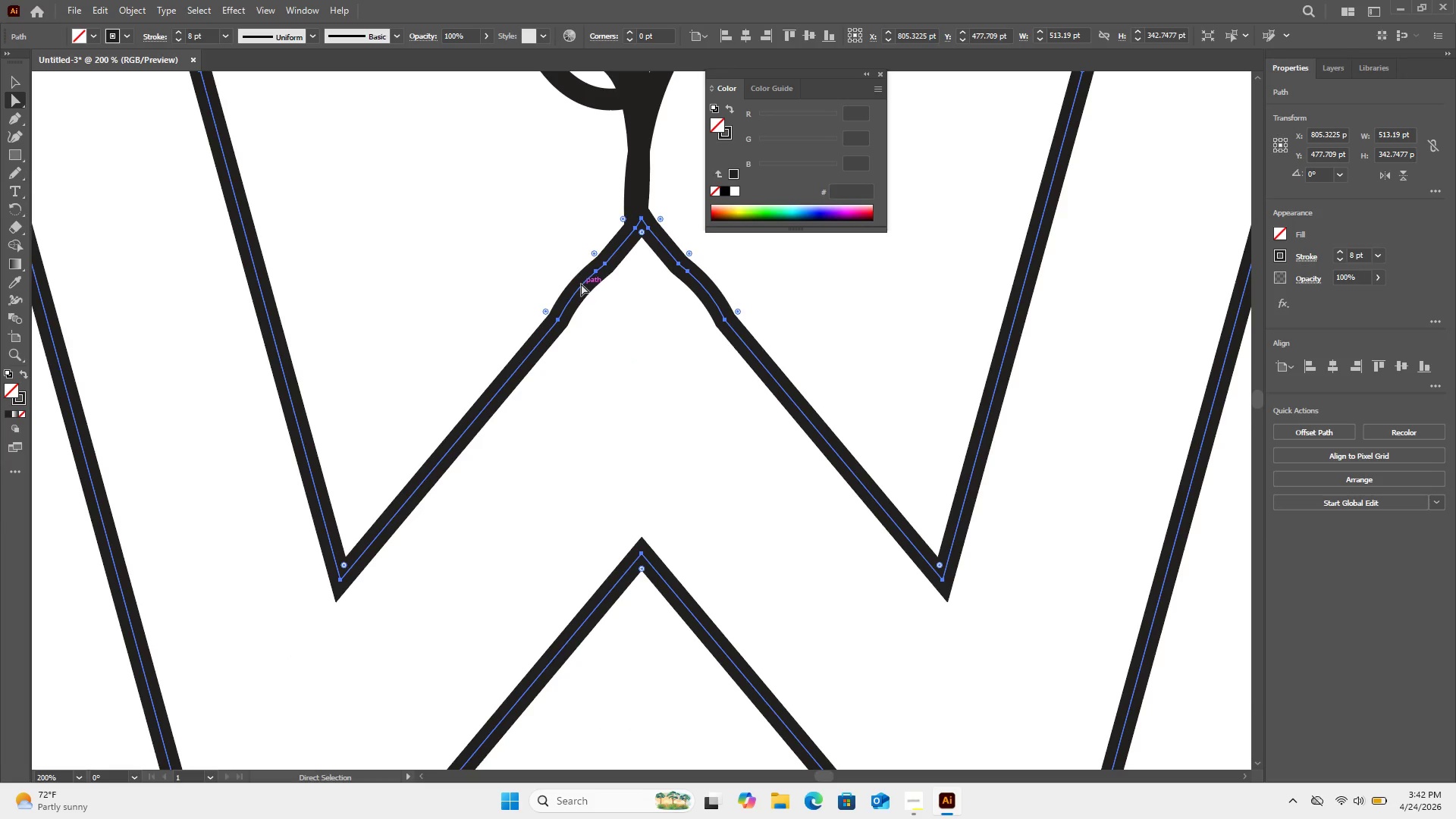 
left_click([581, 285])
 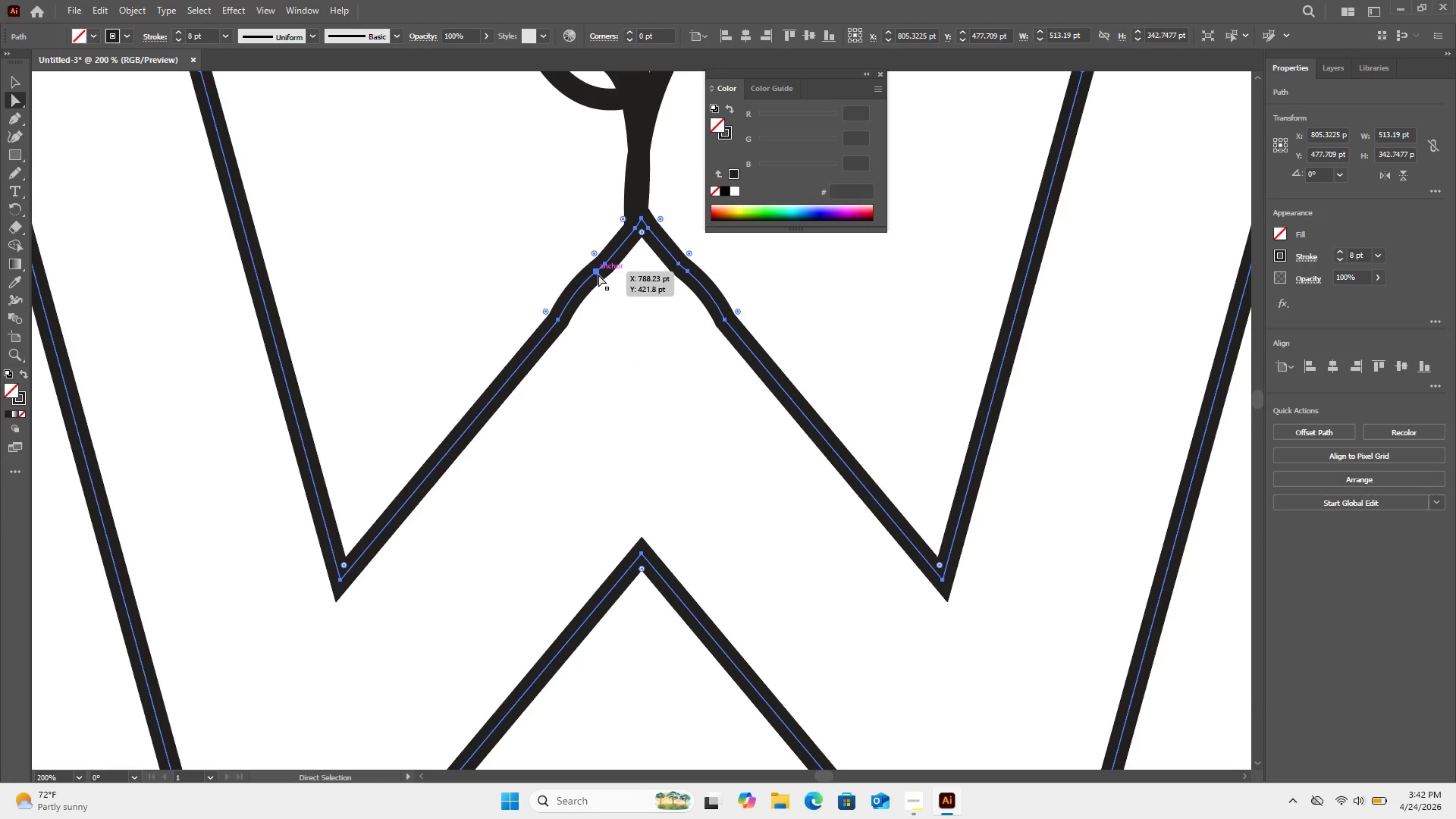 
left_click_drag(start_coordinate=[598, 274], to_coordinate=[595, 279])
 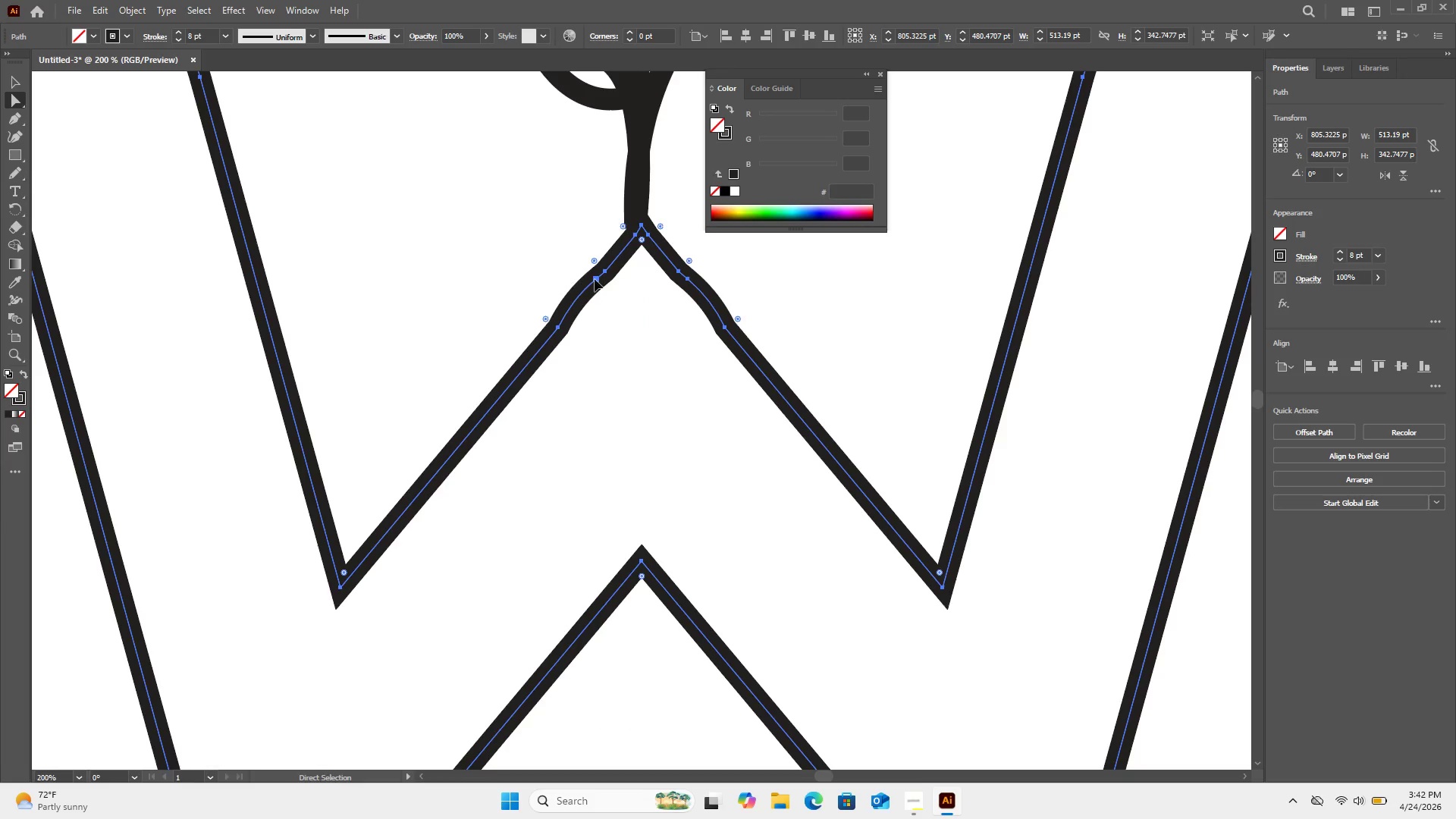 
left_click([595, 279])
 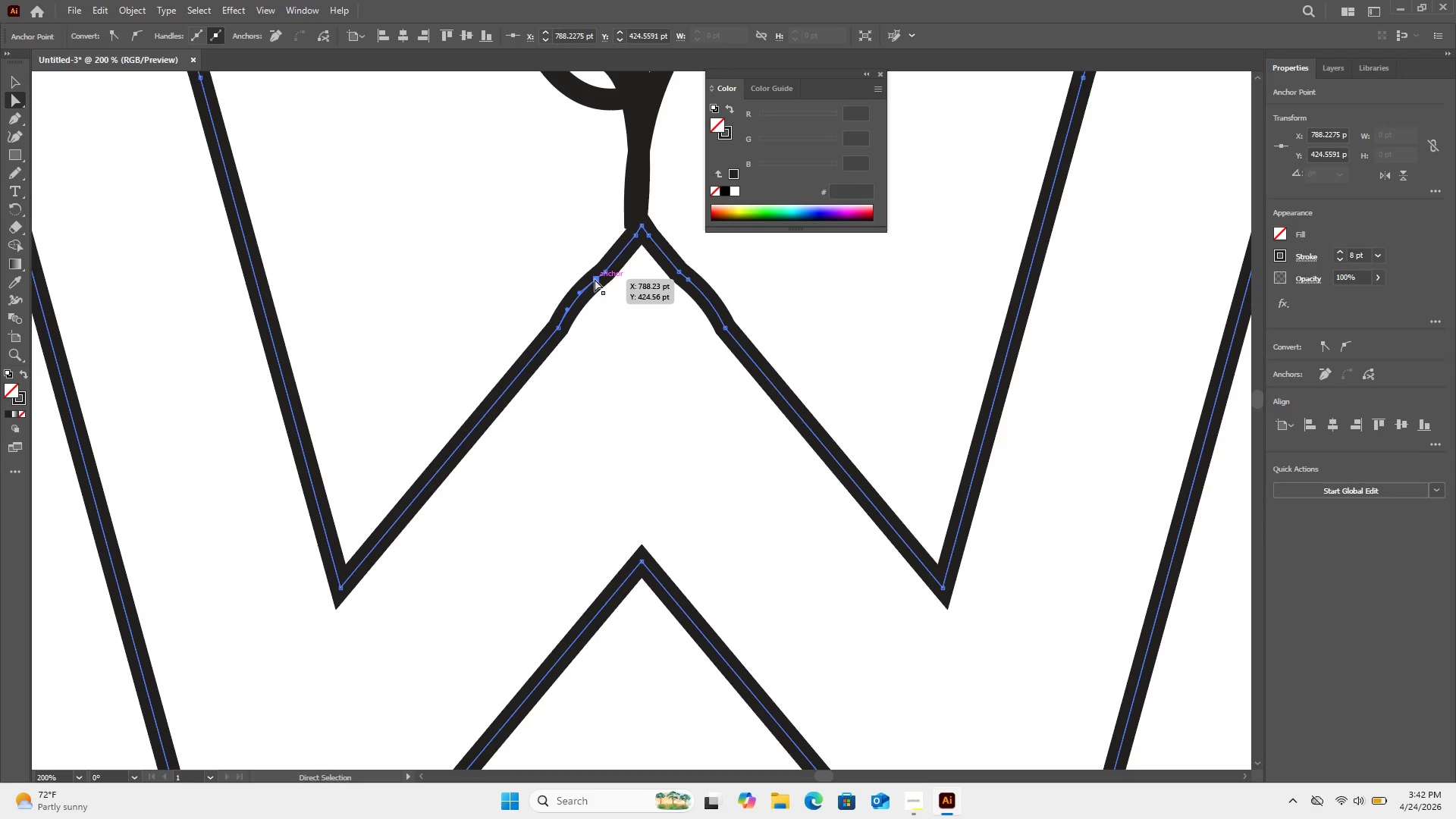 
left_click_drag(start_coordinate=[595, 279], to_coordinate=[585, 292])
 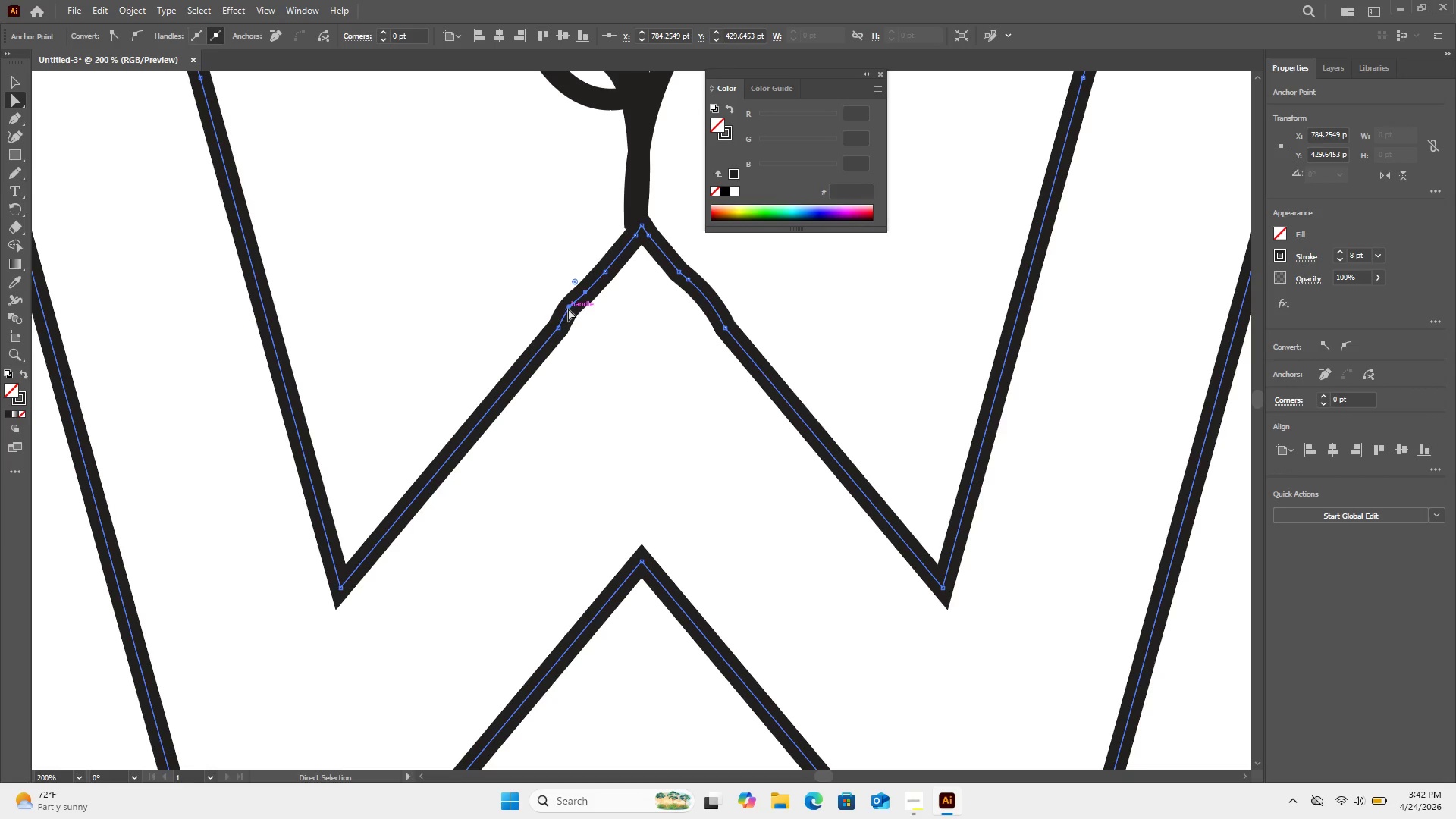 
left_click_drag(start_coordinate=[568, 309], to_coordinate=[580, 300])
 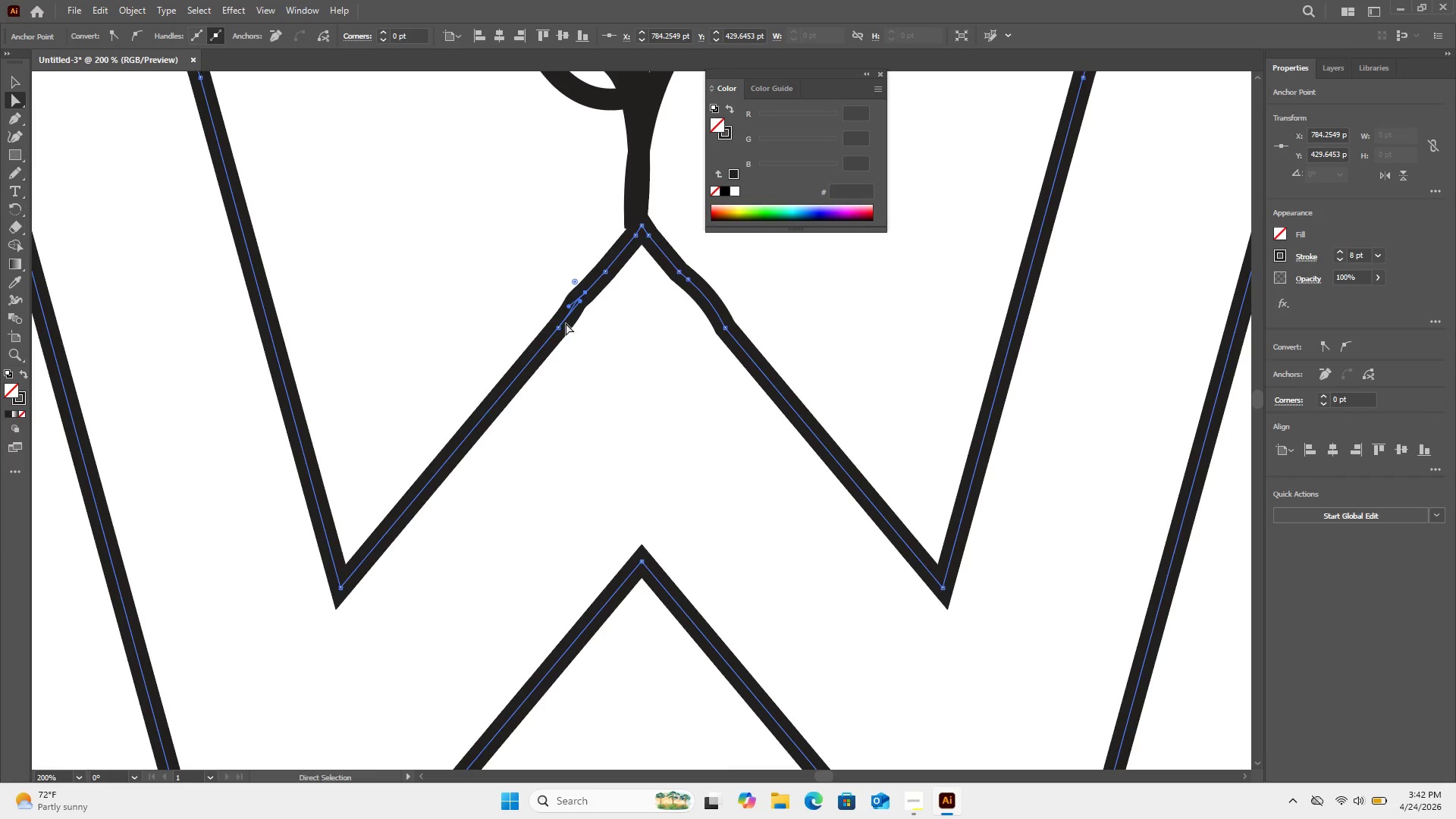 
key(Control+ControlLeft)
 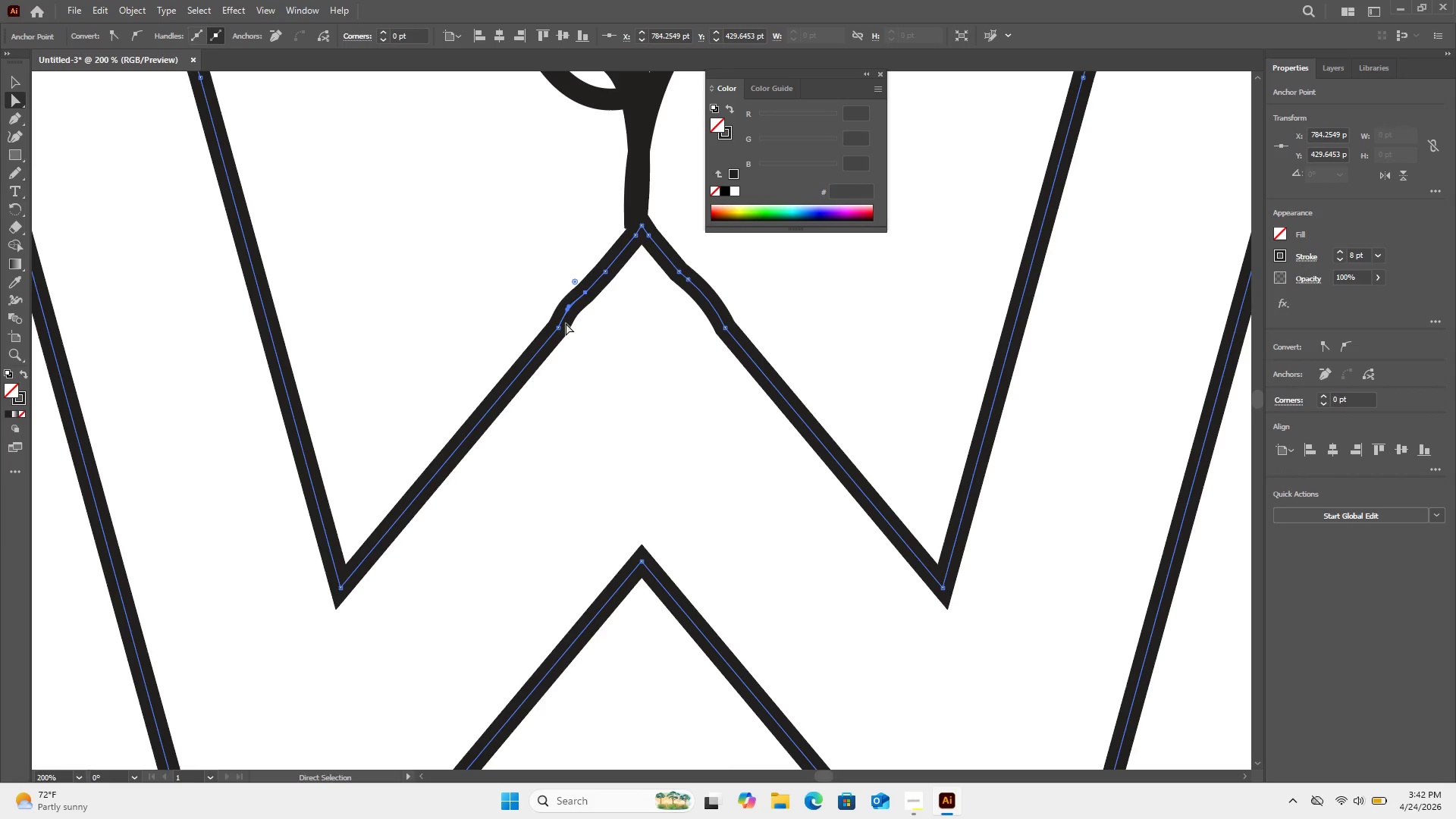 
key(Control+Z)
 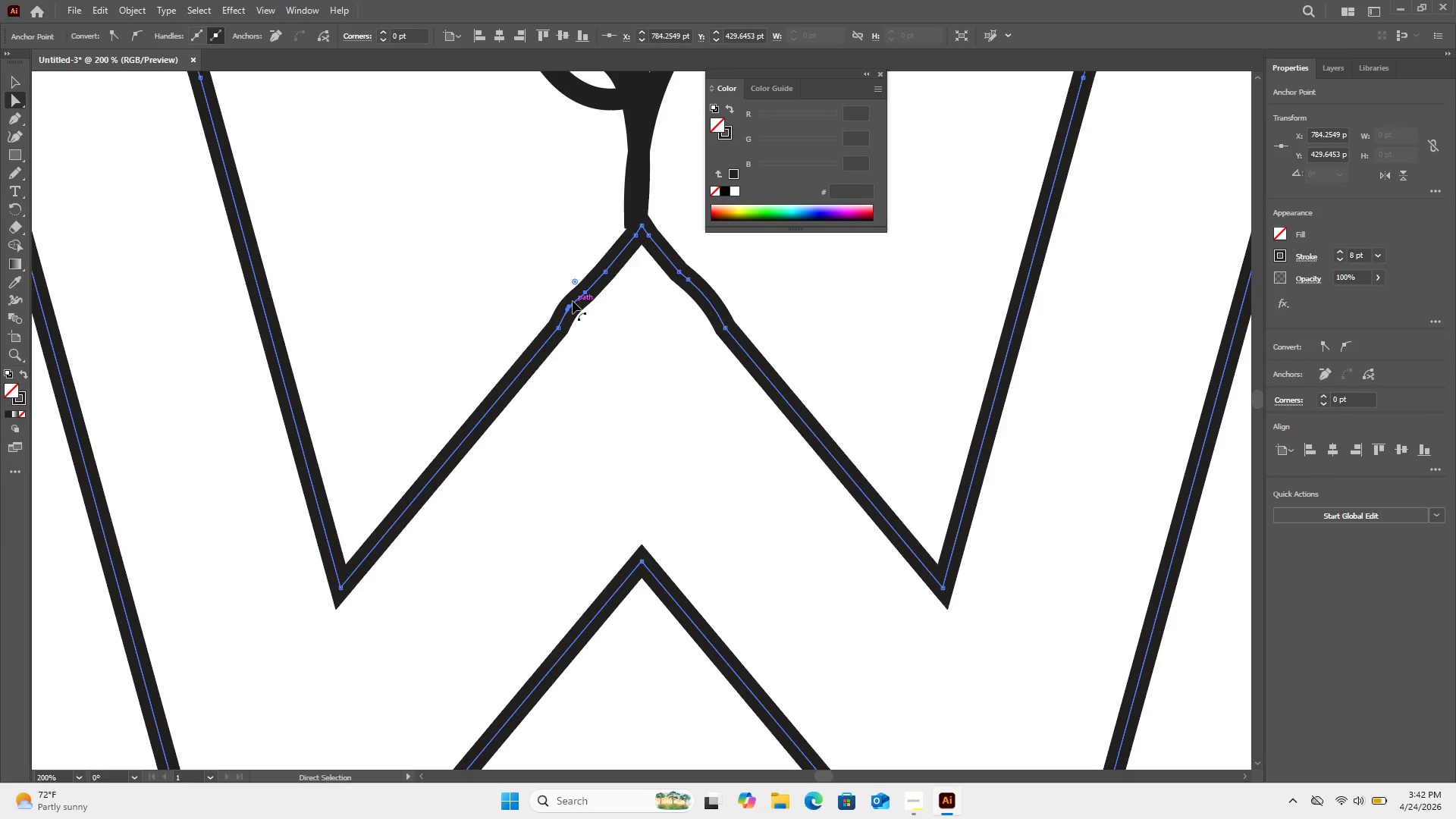 
left_click_drag(start_coordinate=[569, 303], to_coordinate=[574, 313])
 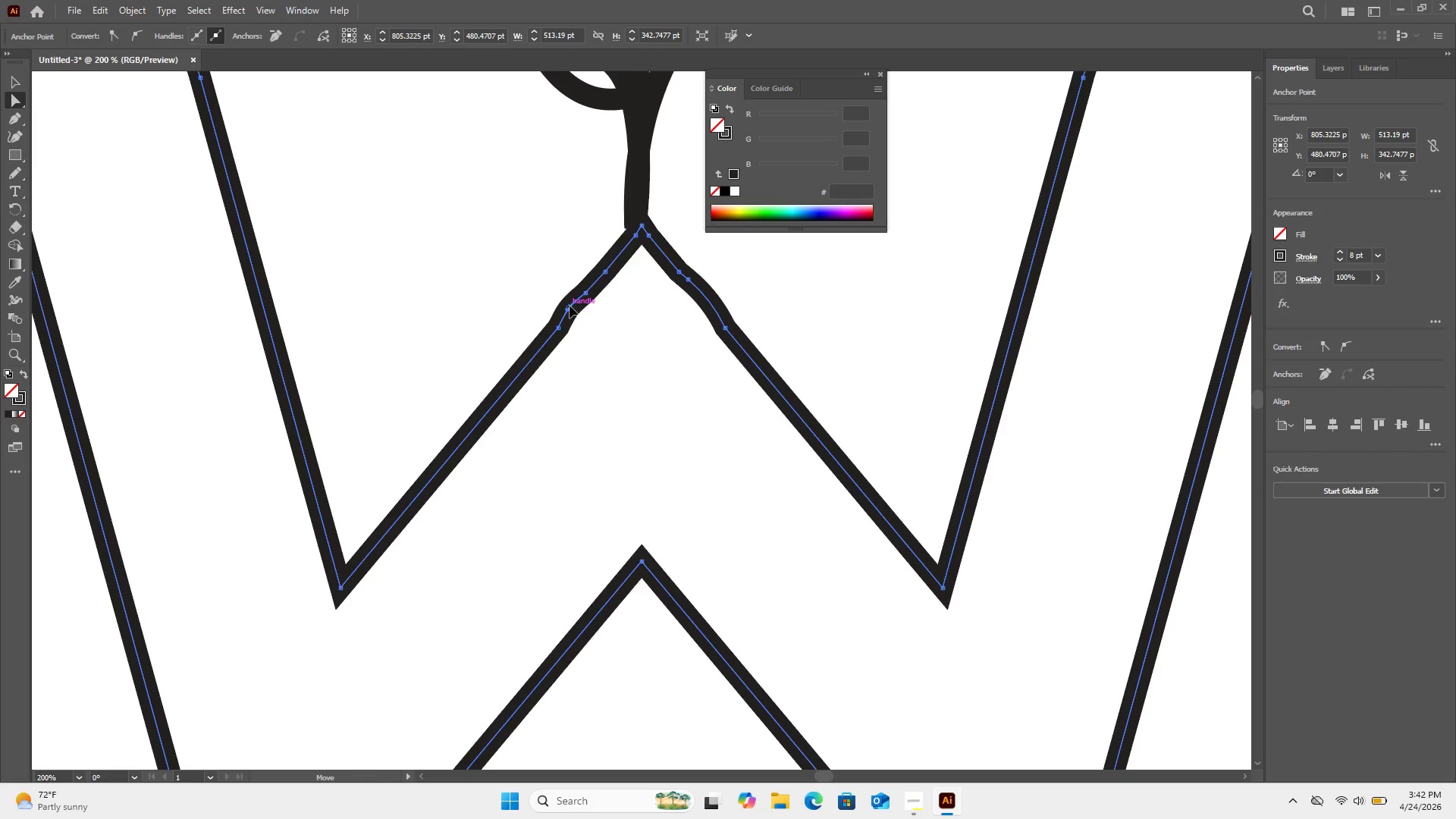 
left_click_drag(start_coordinate=[570, 306], to_coordinate=[572, 309])
 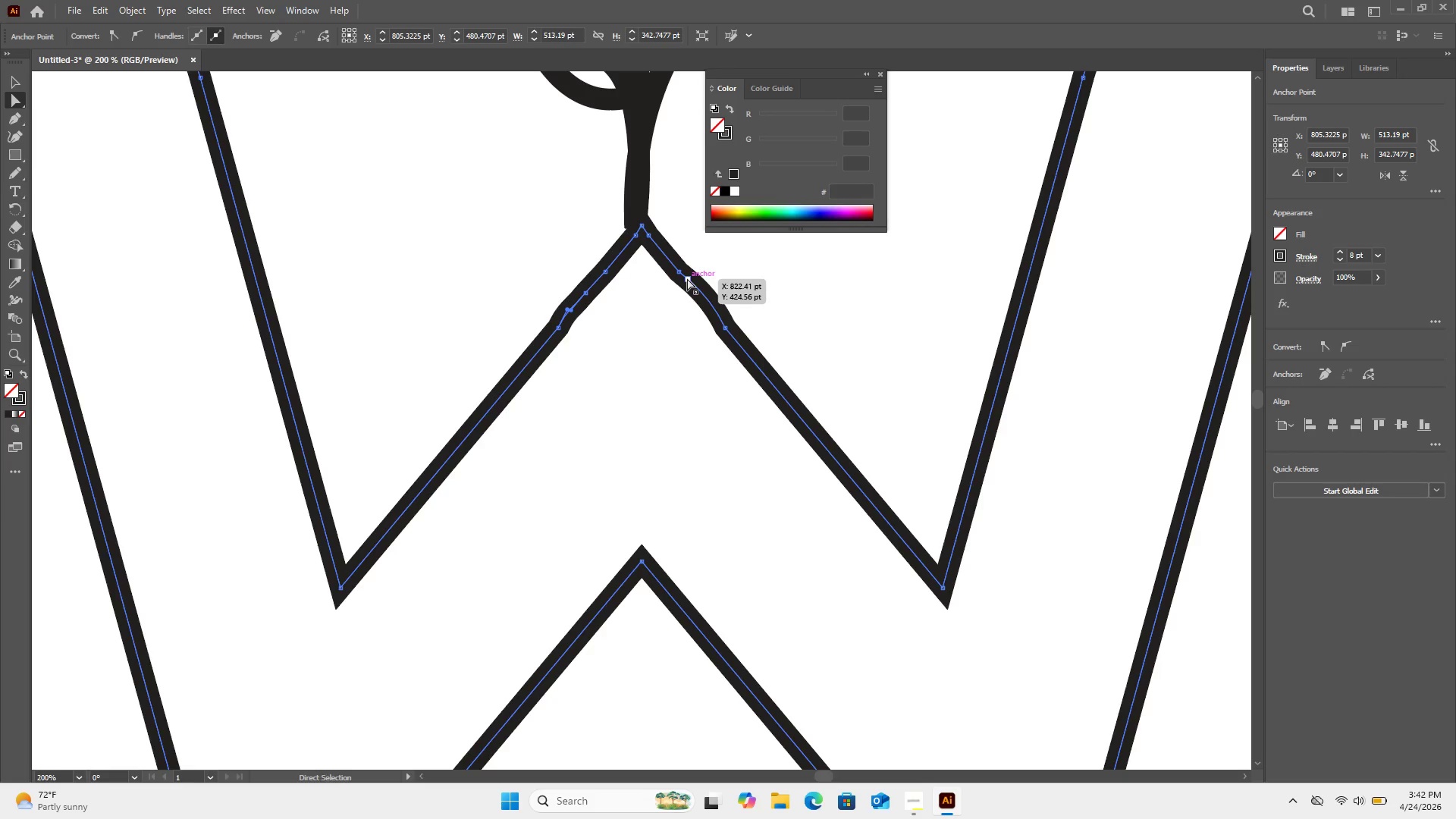 
left_click_drag(start_coordinate=[688, 279], to_coordinate=[733, 342])
 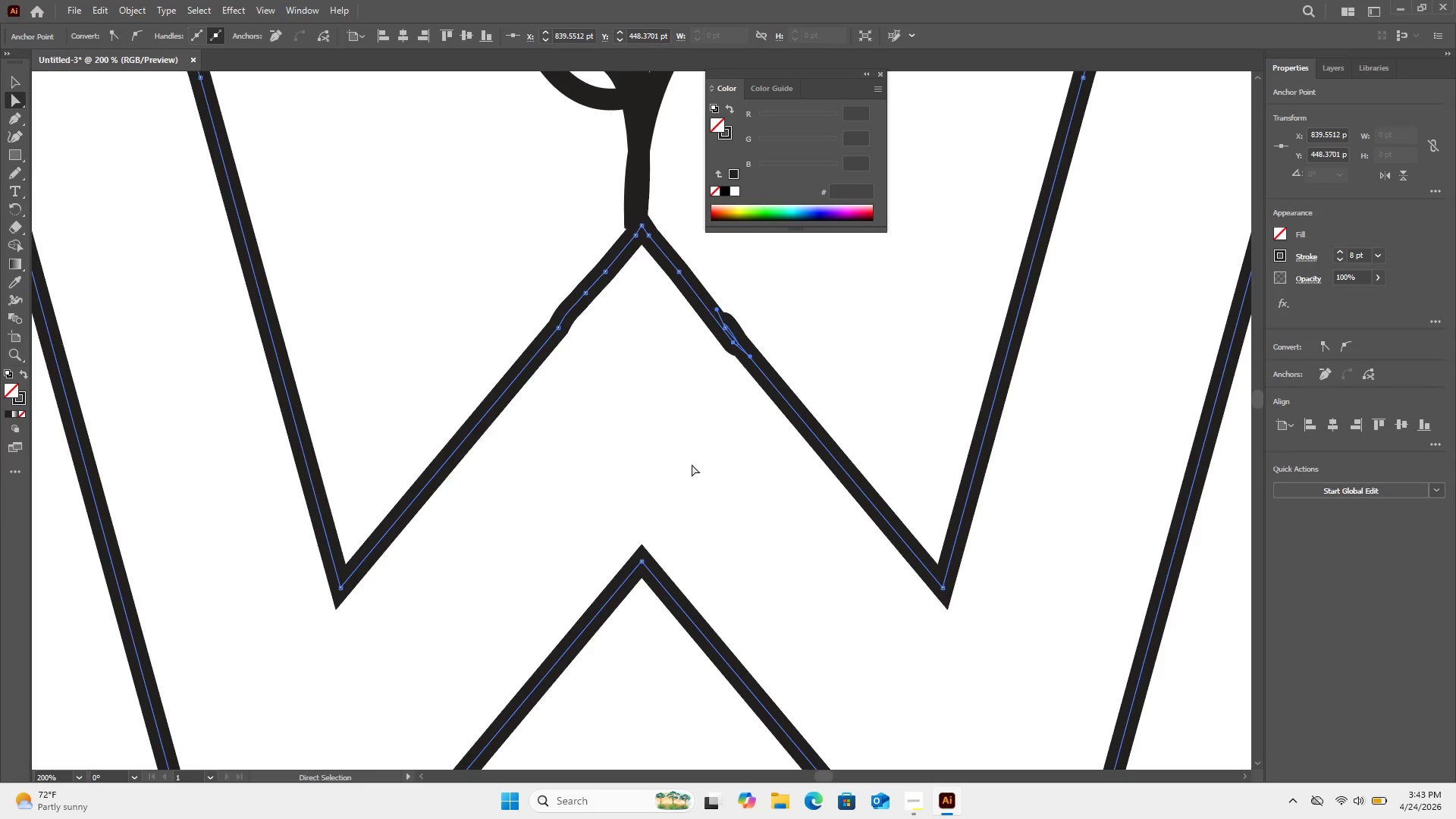 
key(Control+ControlLeft)
 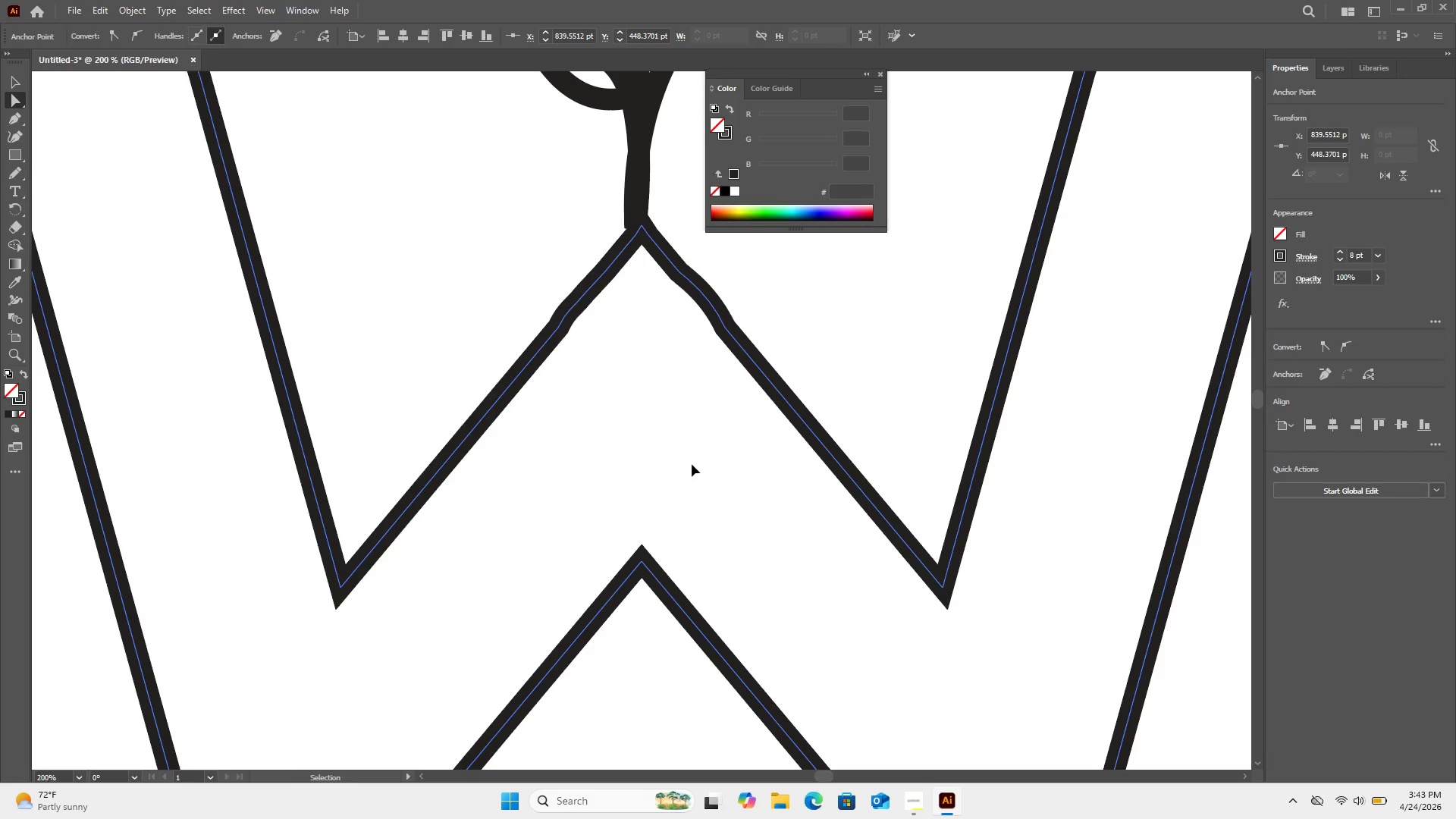 
key(Control+Z)
 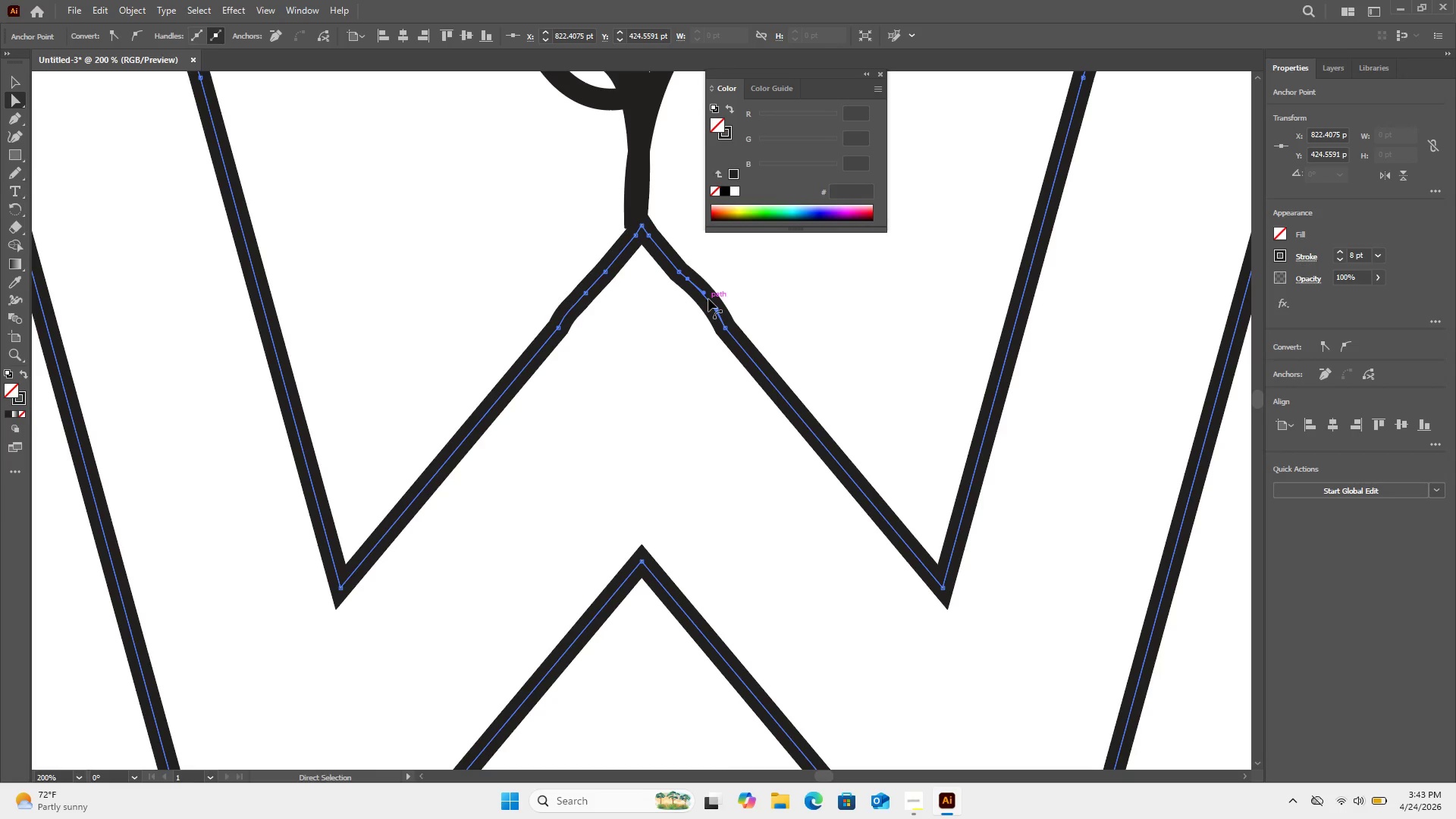 
left_click_drag(start_coordinate=[705, 294], to_coordinate=[703, 300])
 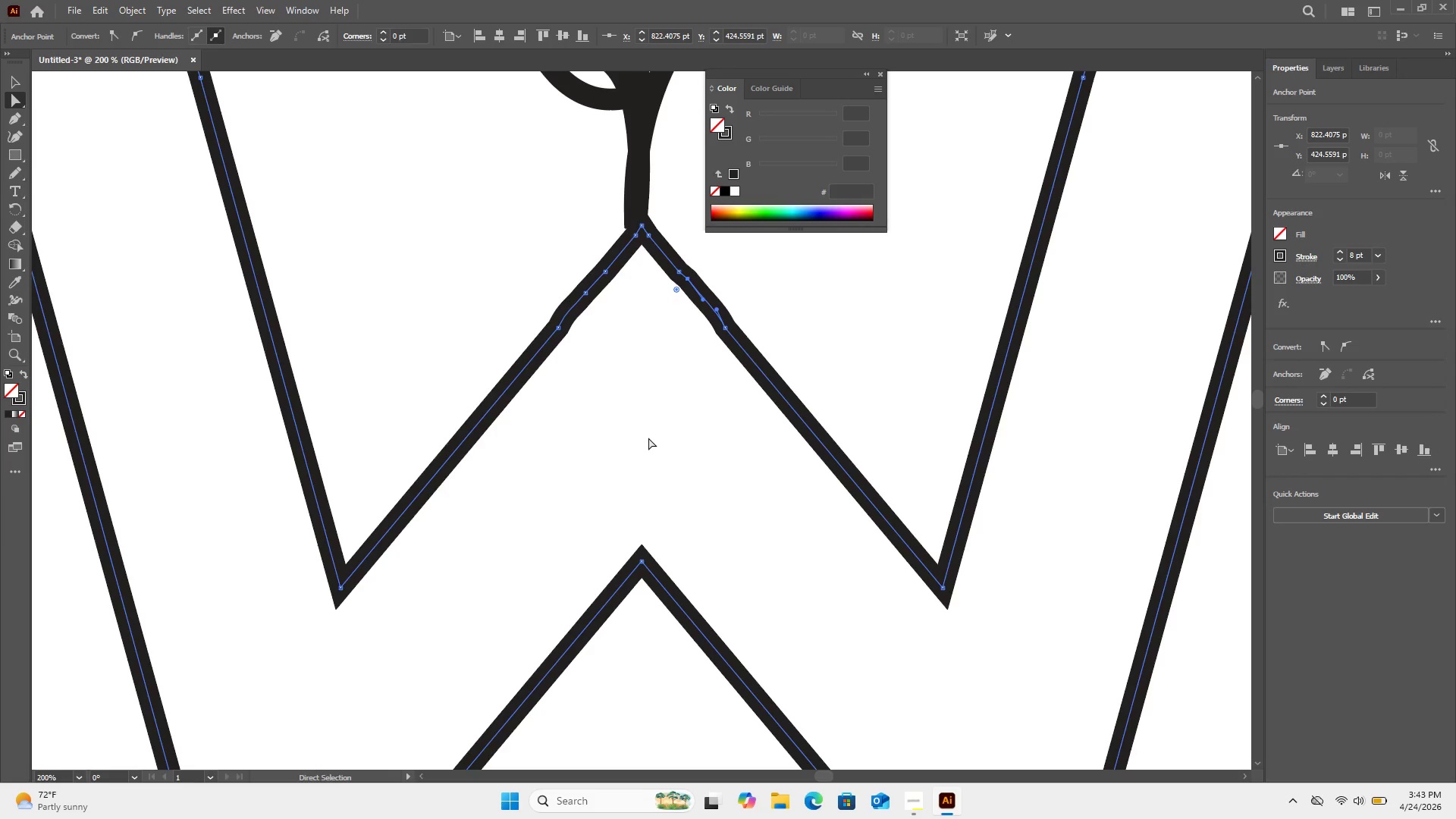 
left_click([648, 438])
 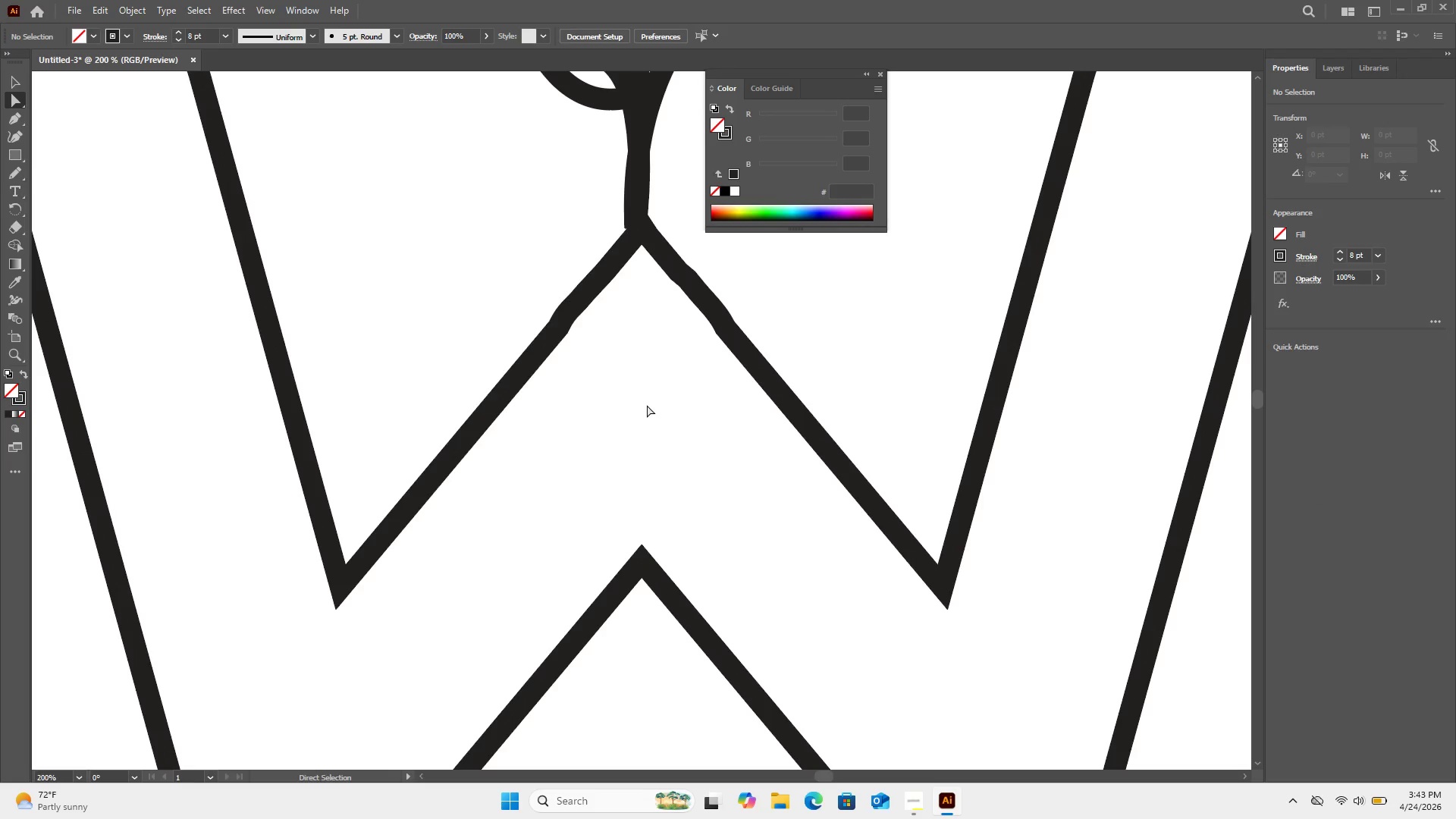 
scroll: coordinate [645, 398], scroll_direction: down, amount: 20.0
 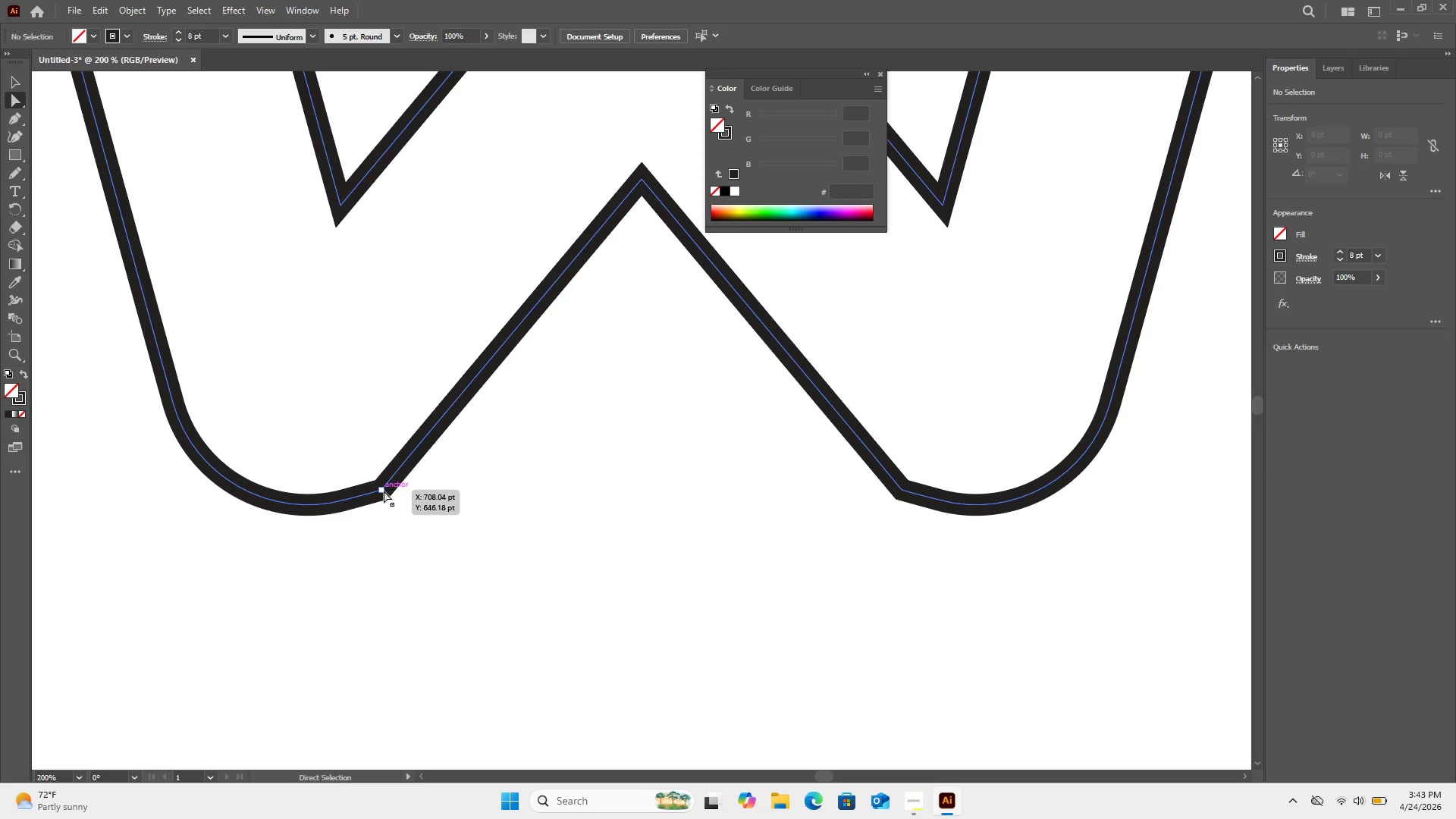 
left_click([382, 491])
 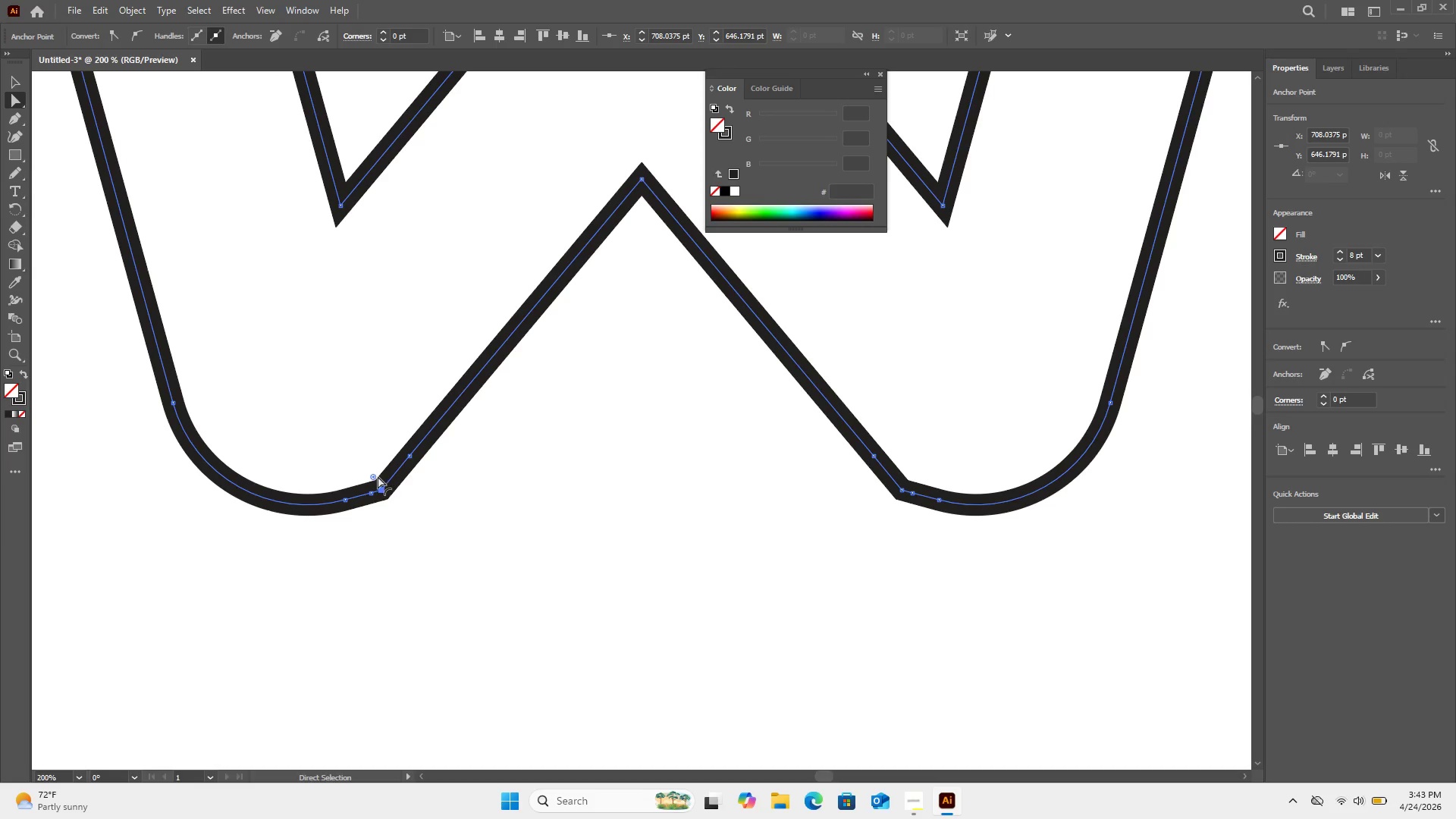 
left_click_drag(start_coordinate=[377, 476], to_coordinate=[382, 379])
 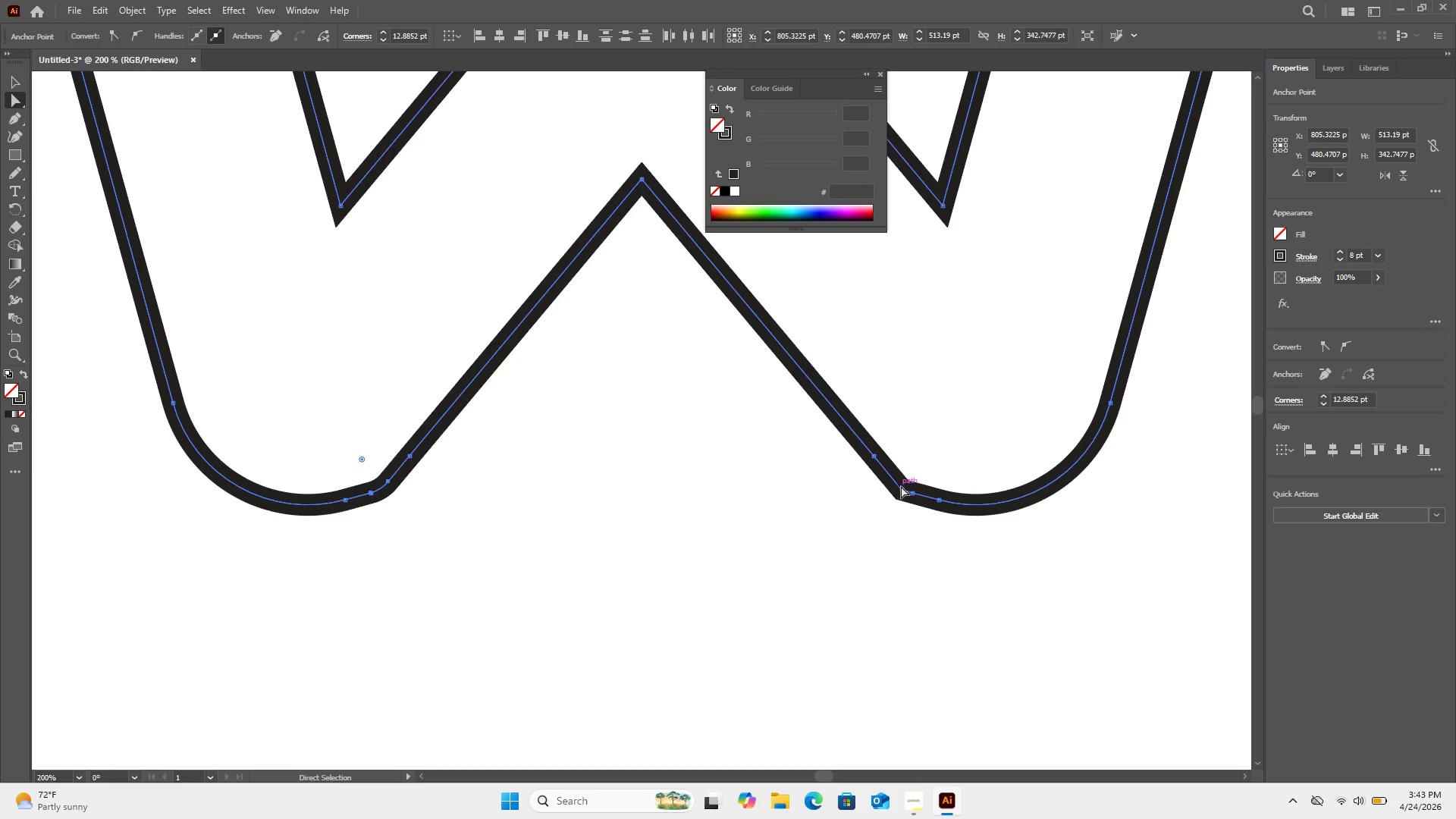 
left_click([903, 488])
 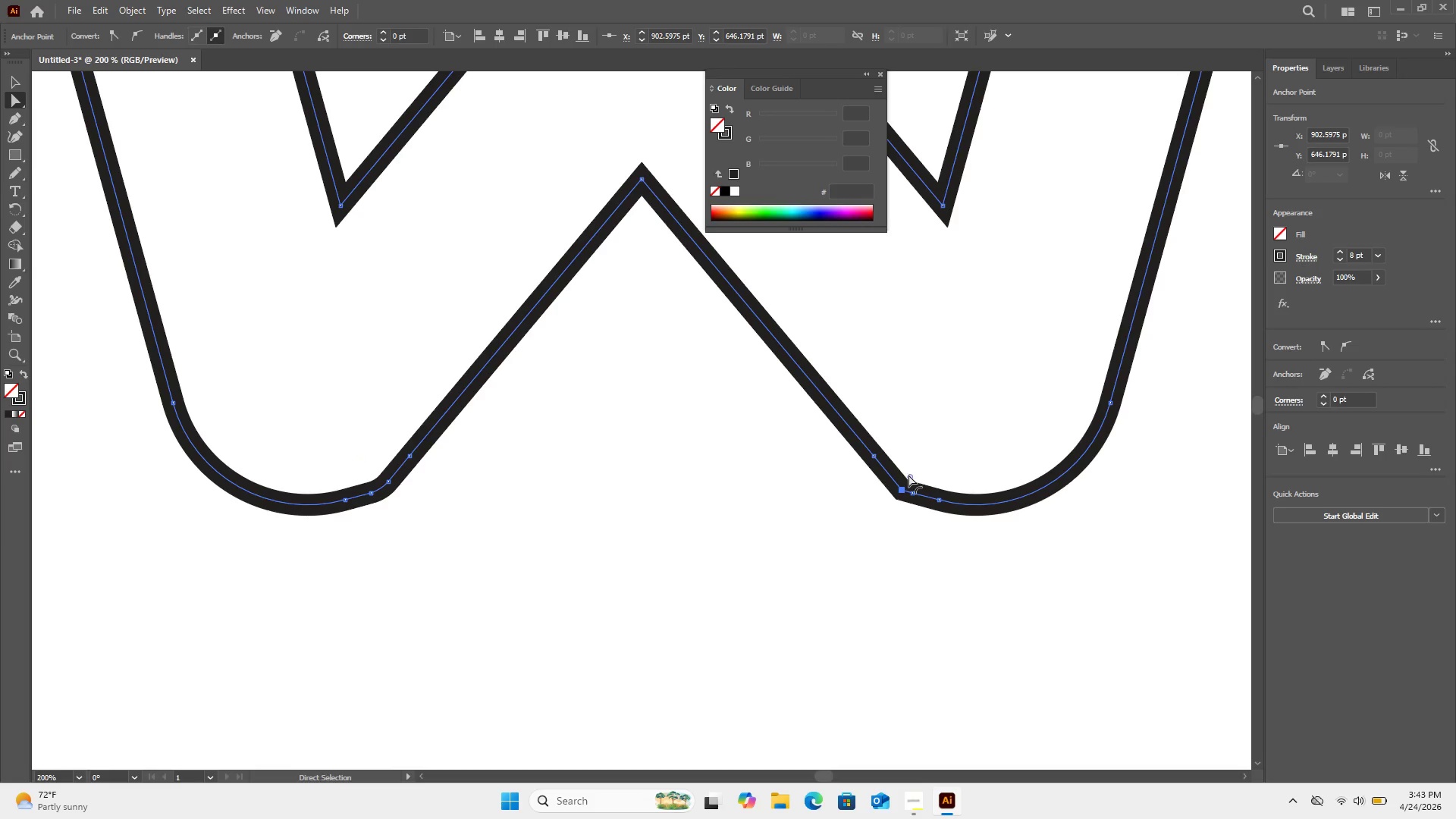 
left_click_drag(start_coordinate=[909, 475], to_coordinate=[947, 421])
 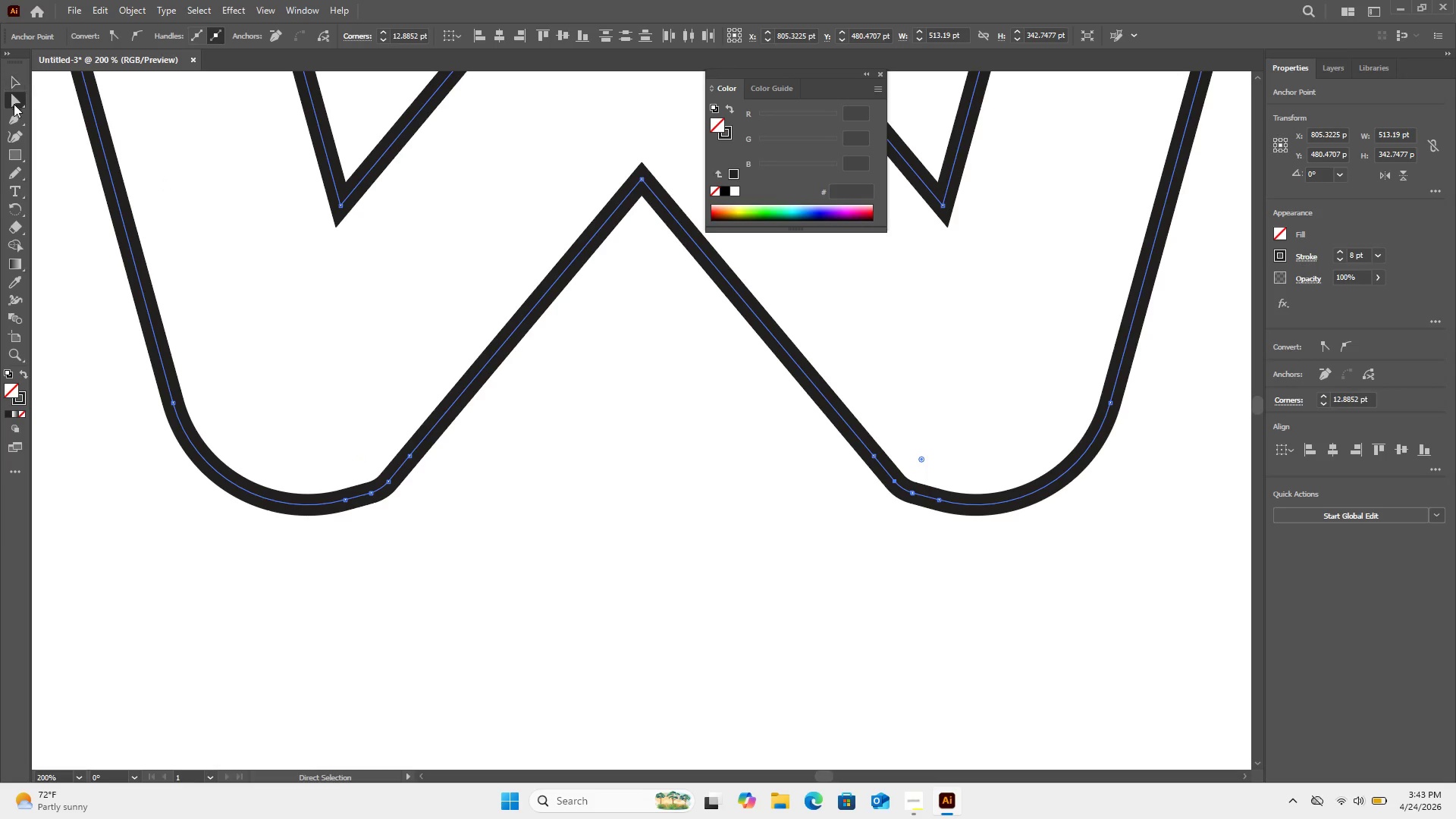 
left_click([14, 83])
 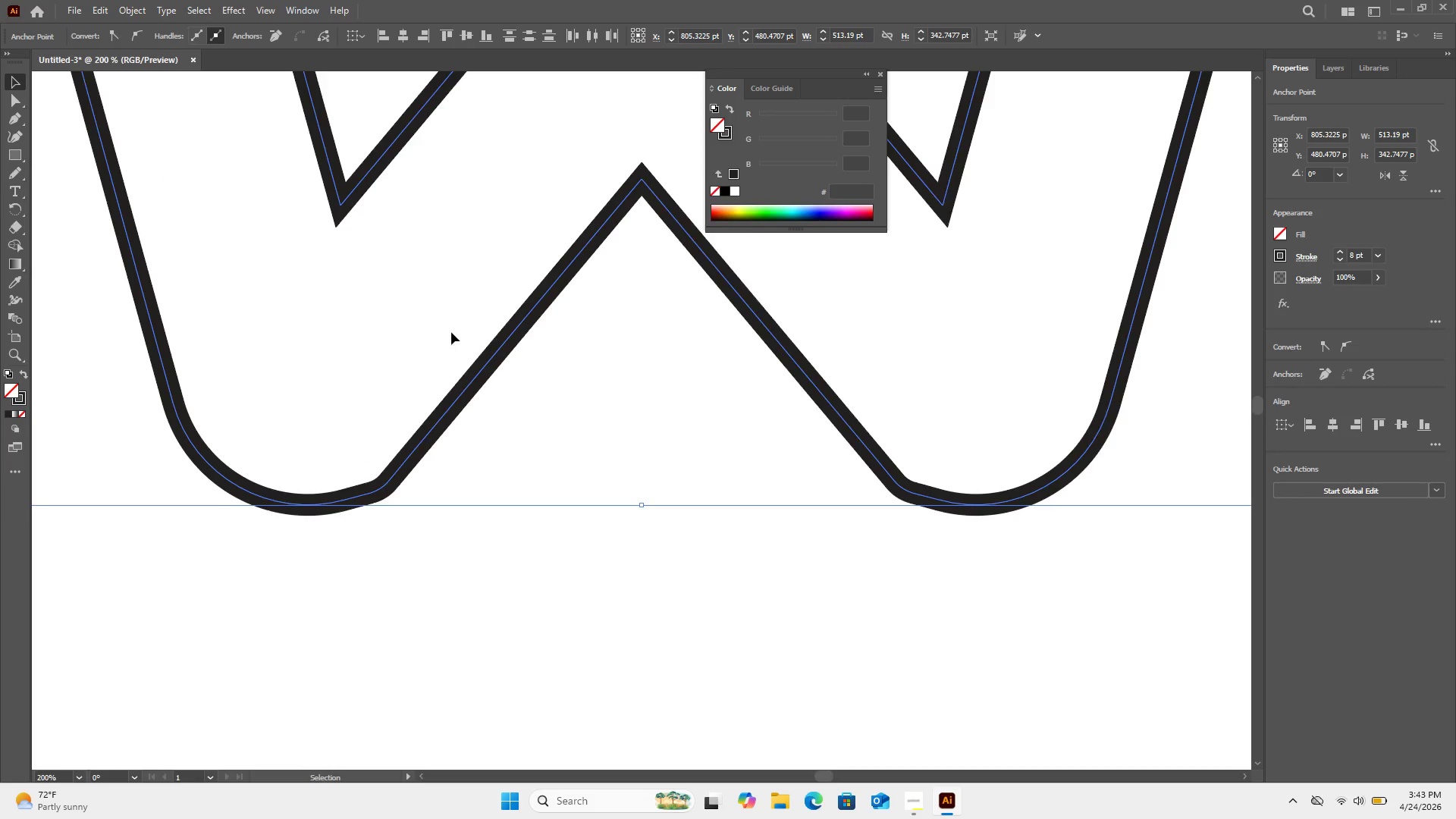 
scroll: coordinate [445, 275], scroll_direction: down, amount: 11.0
 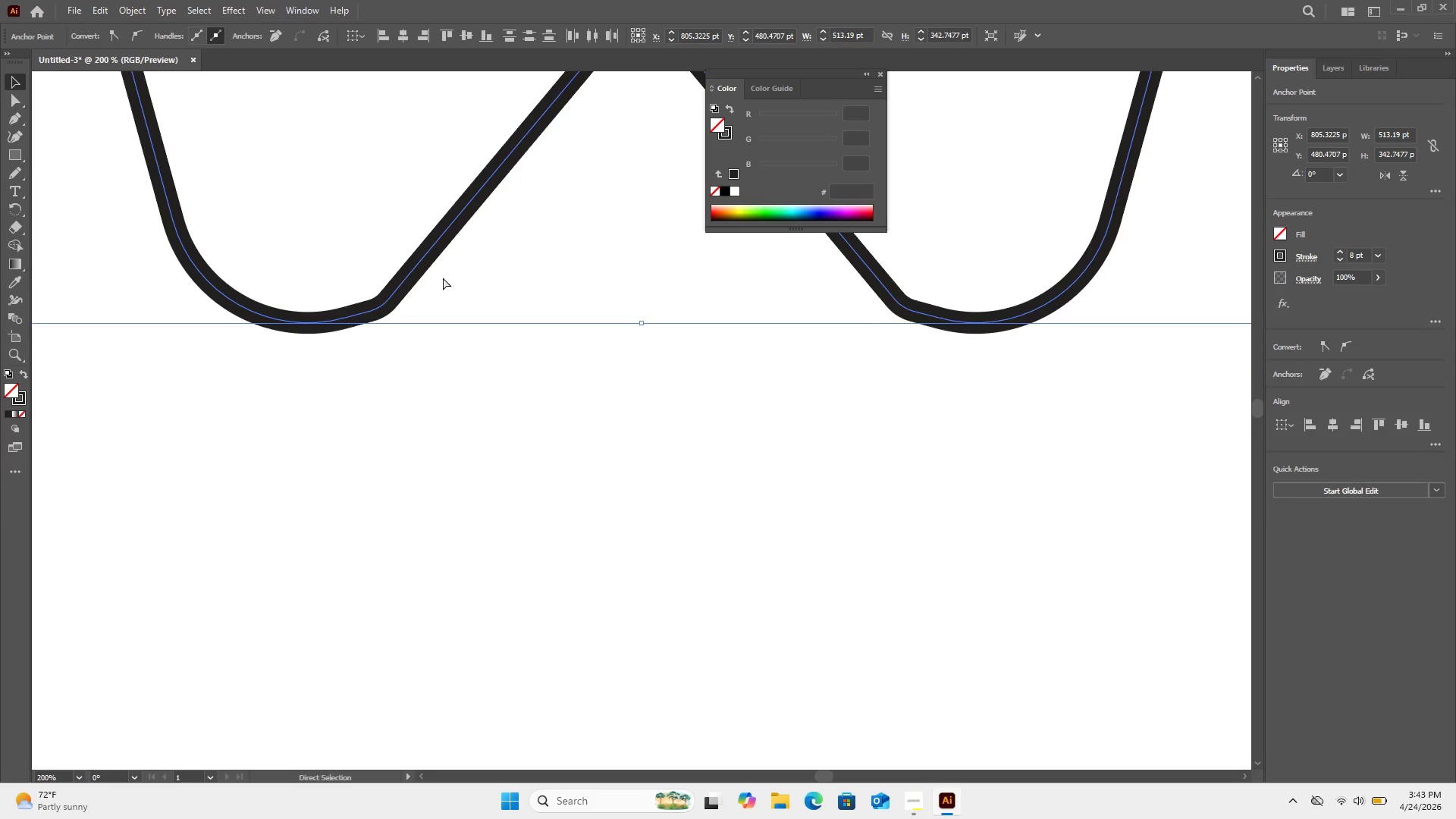 
key(Control+Equal)
 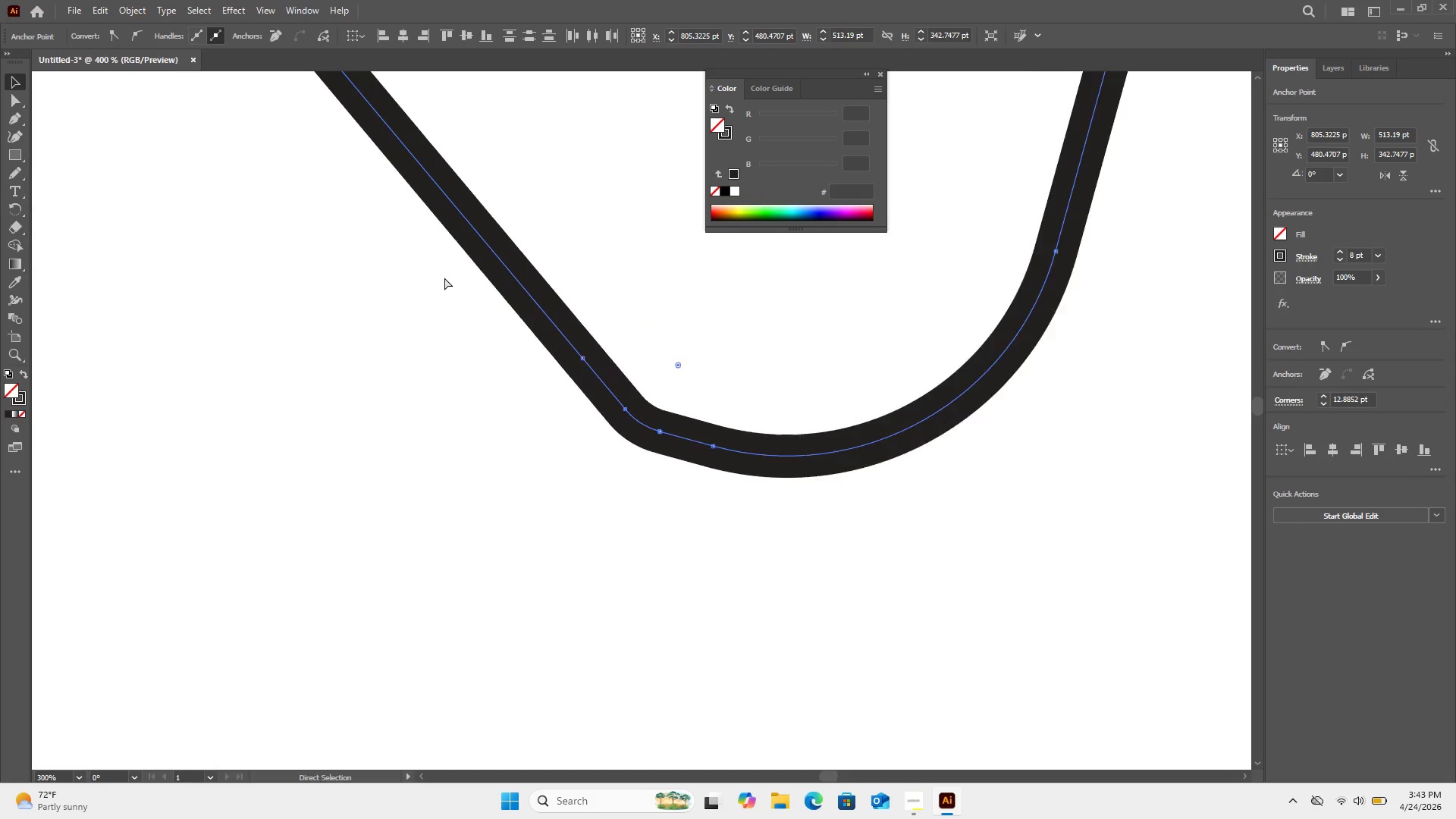 
key(Control+Equal)
 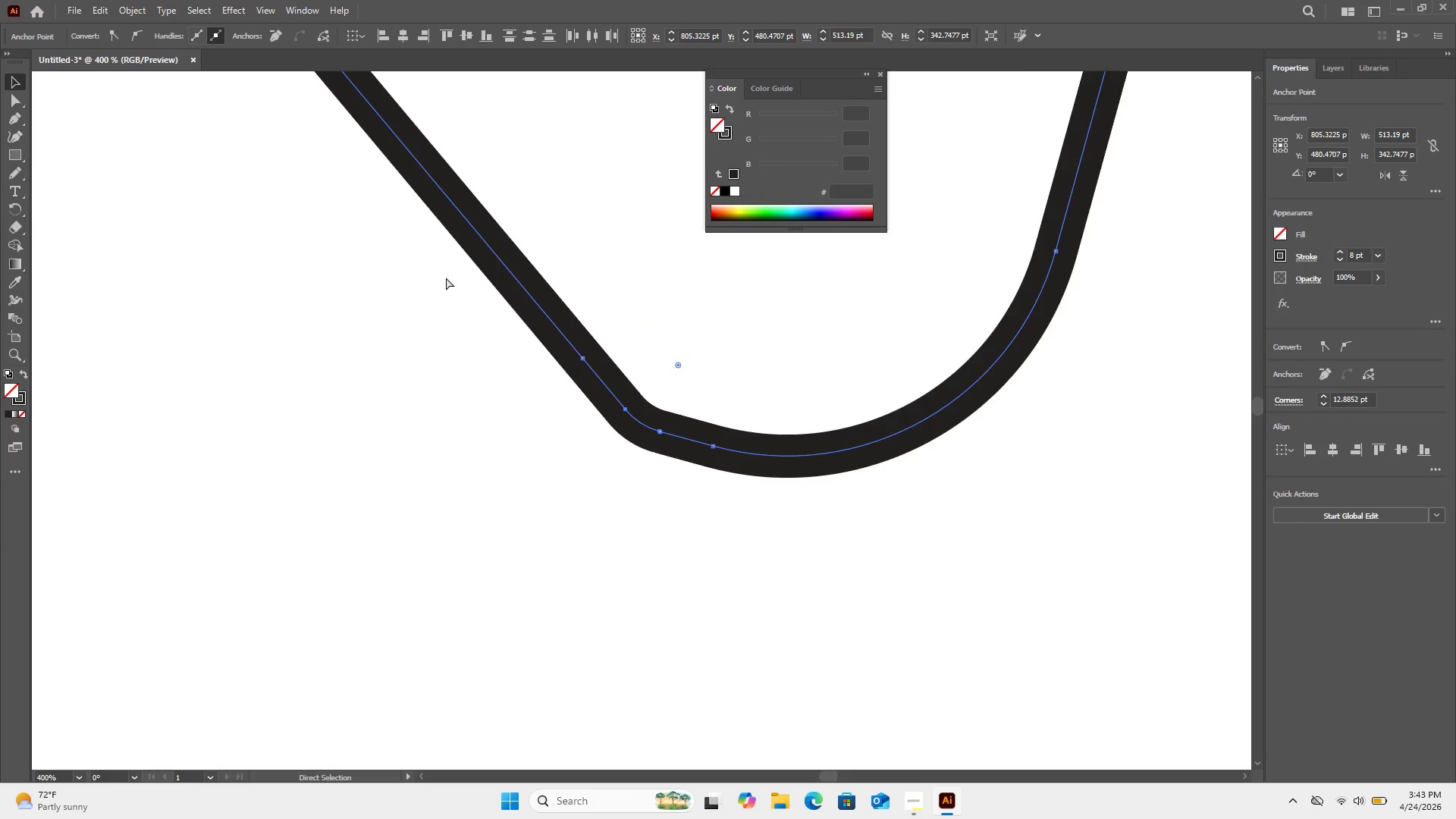 
key(Control+Minus)
 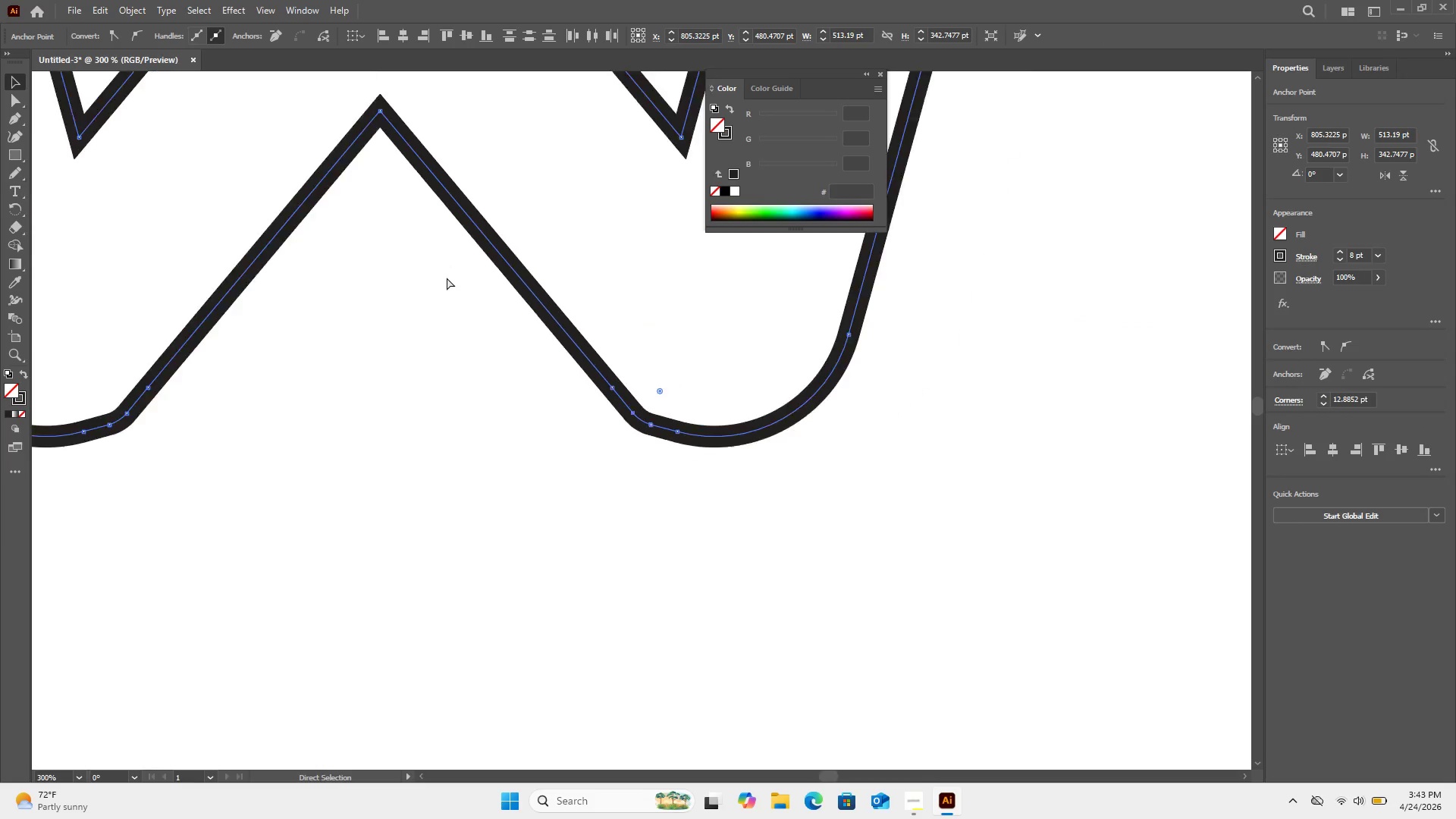 
key(Control+Minus)
 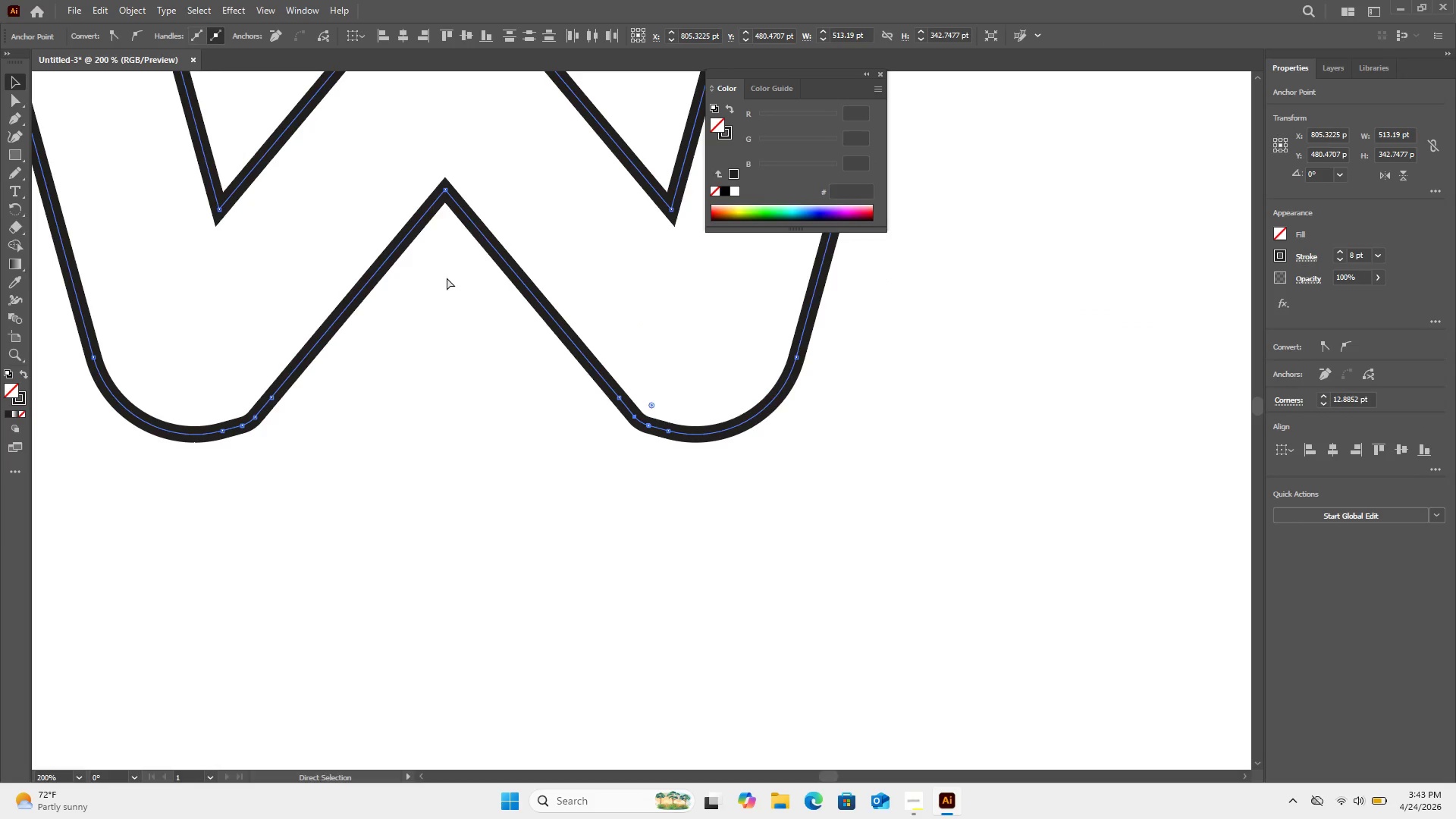 
key(Control+Minus)
 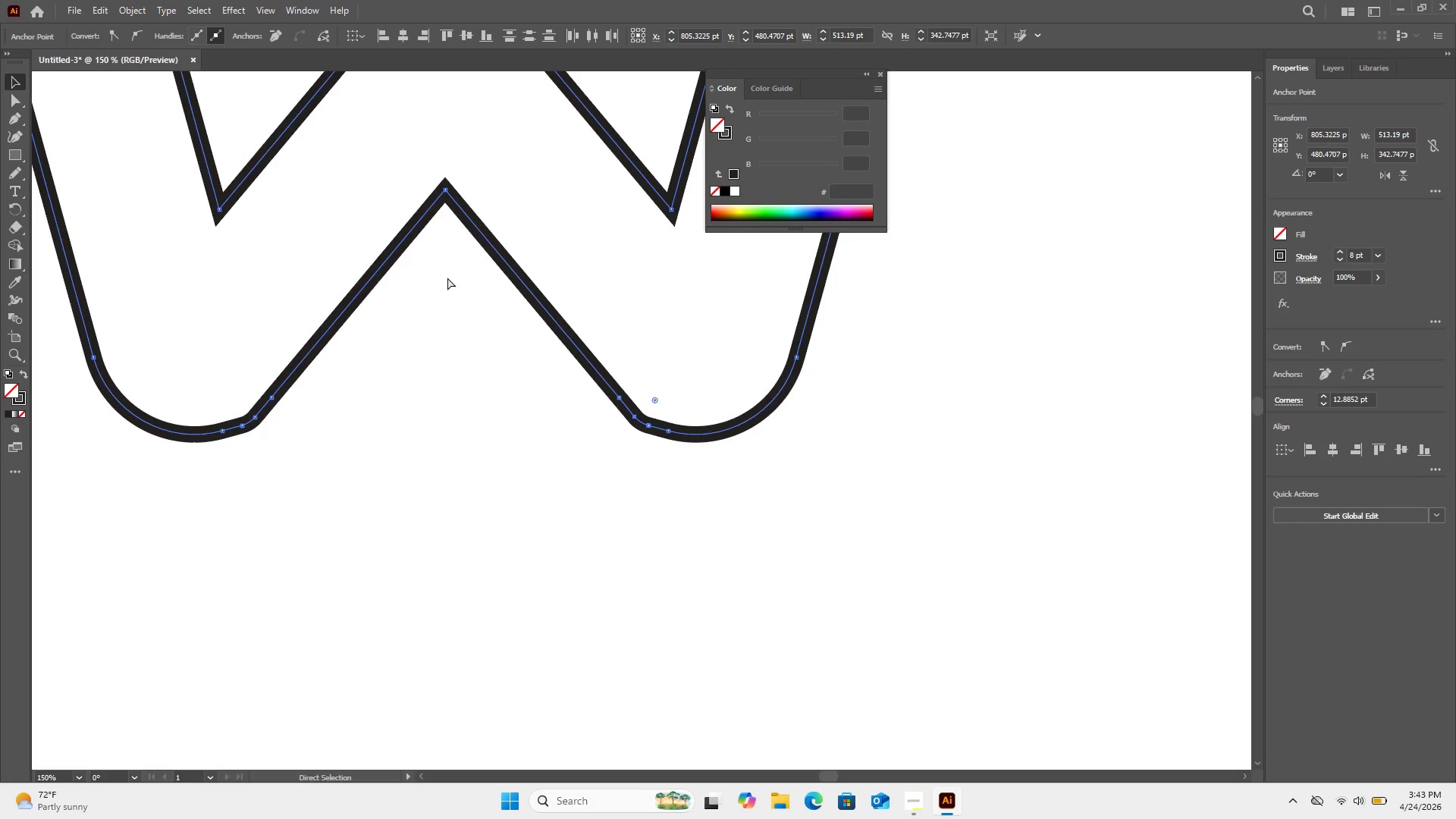 
key(Control+Minus)
 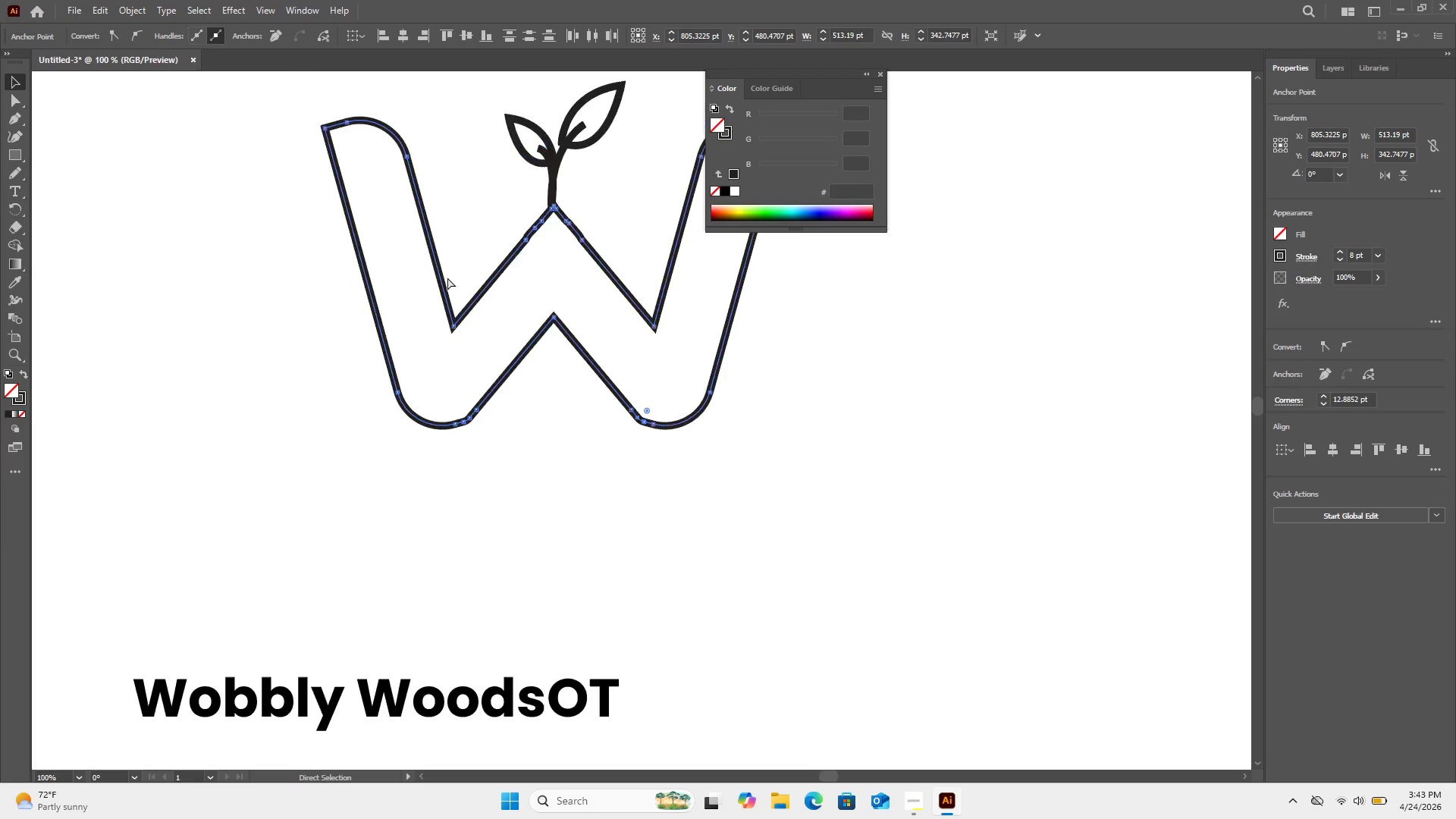 
key(Control+Minus)
 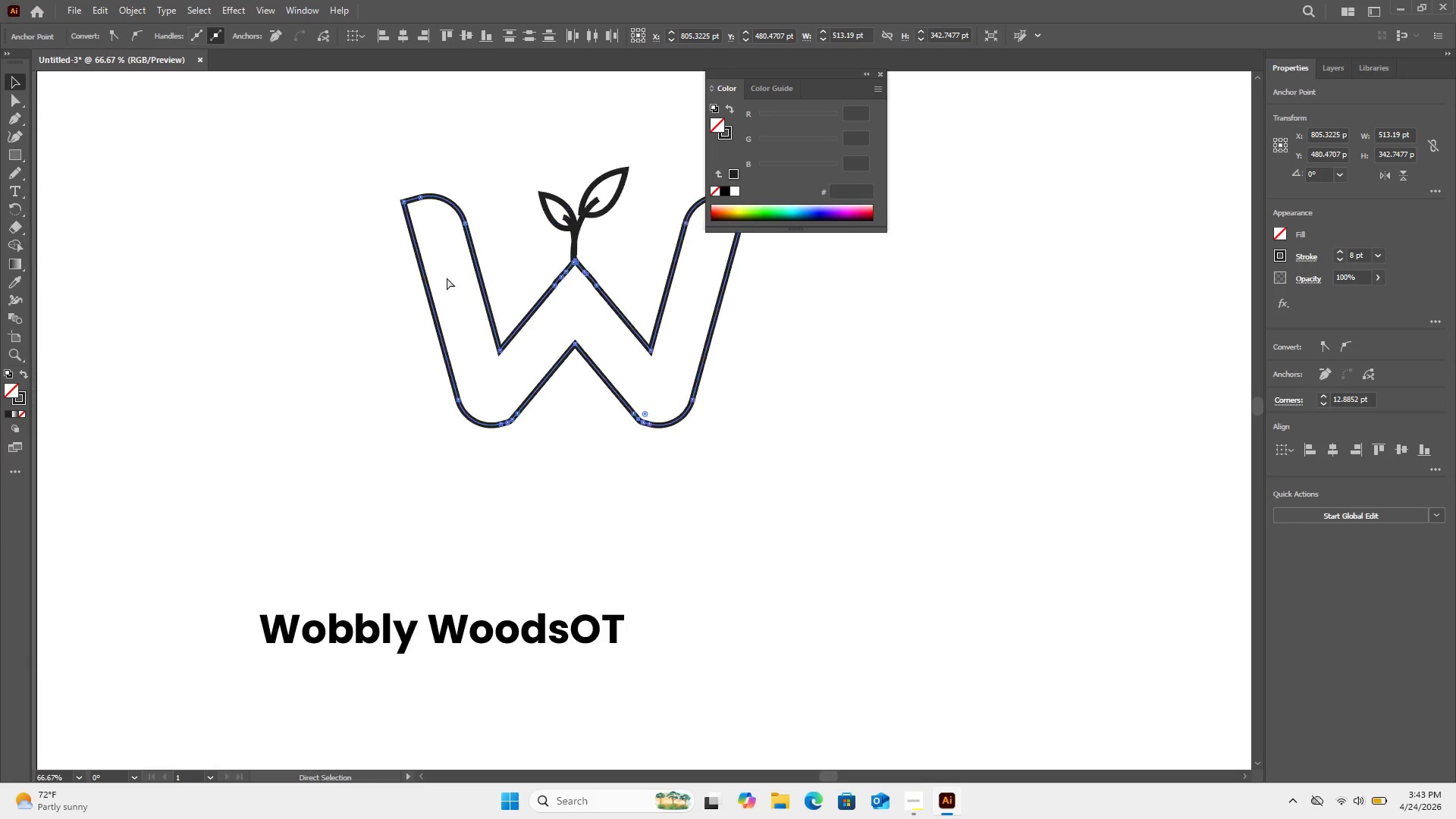 
key(Control+Minus)
 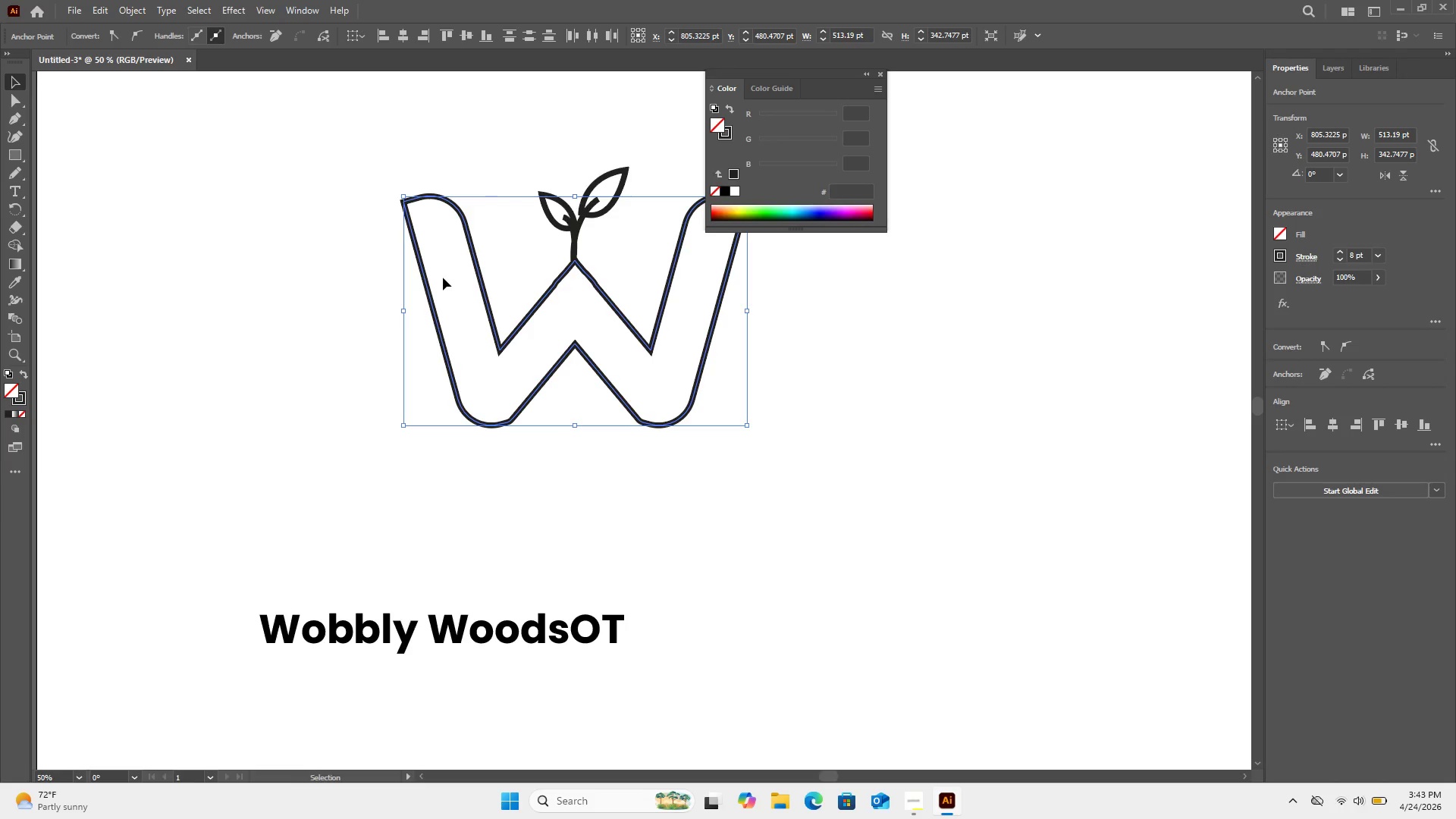 
scroll: coordinate [442, 279], scroll_direction: none, amount: 0.0
 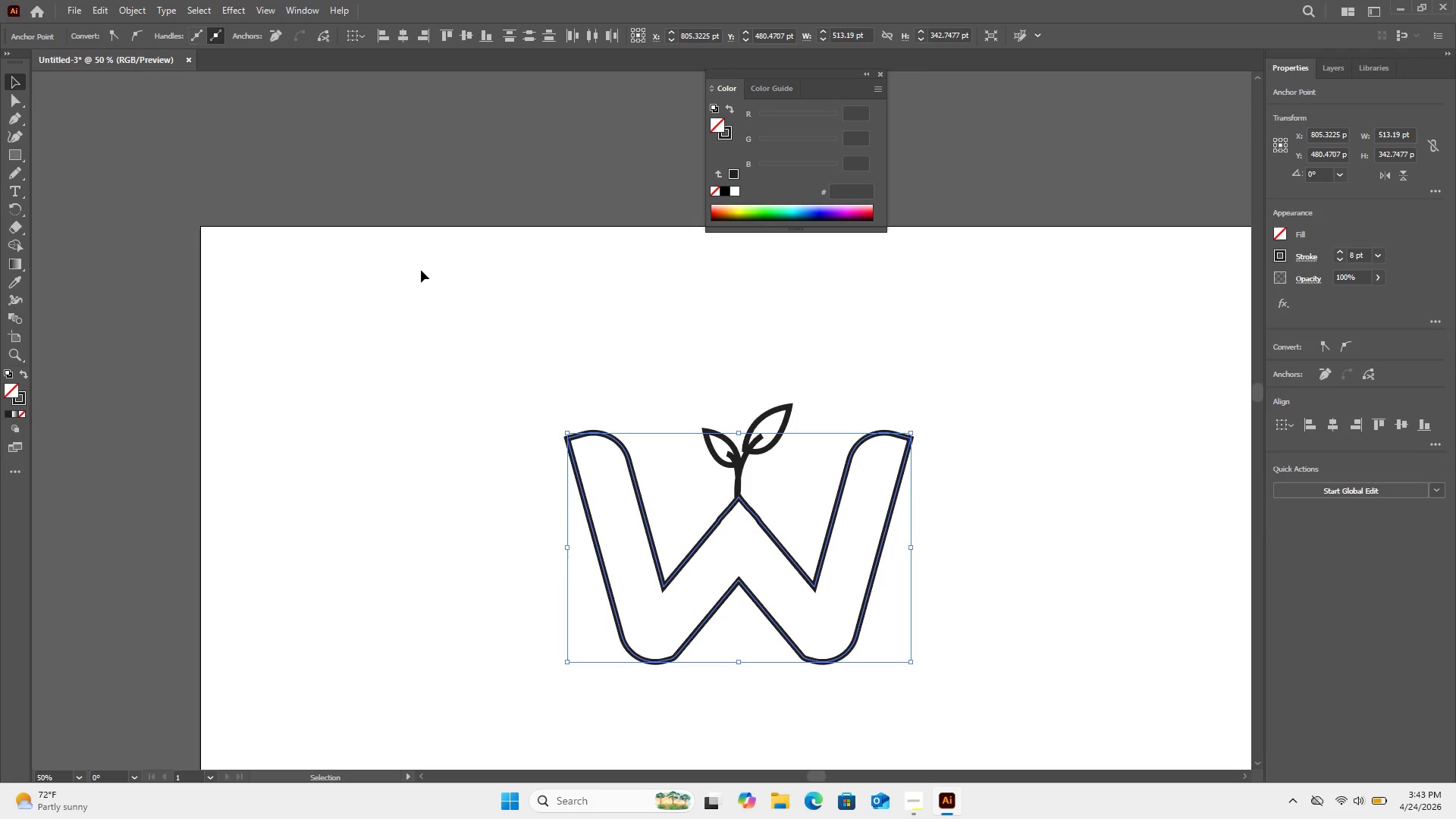 
scroll: coordinate [300, 283], scroll_direction: down, amount: 7.0
 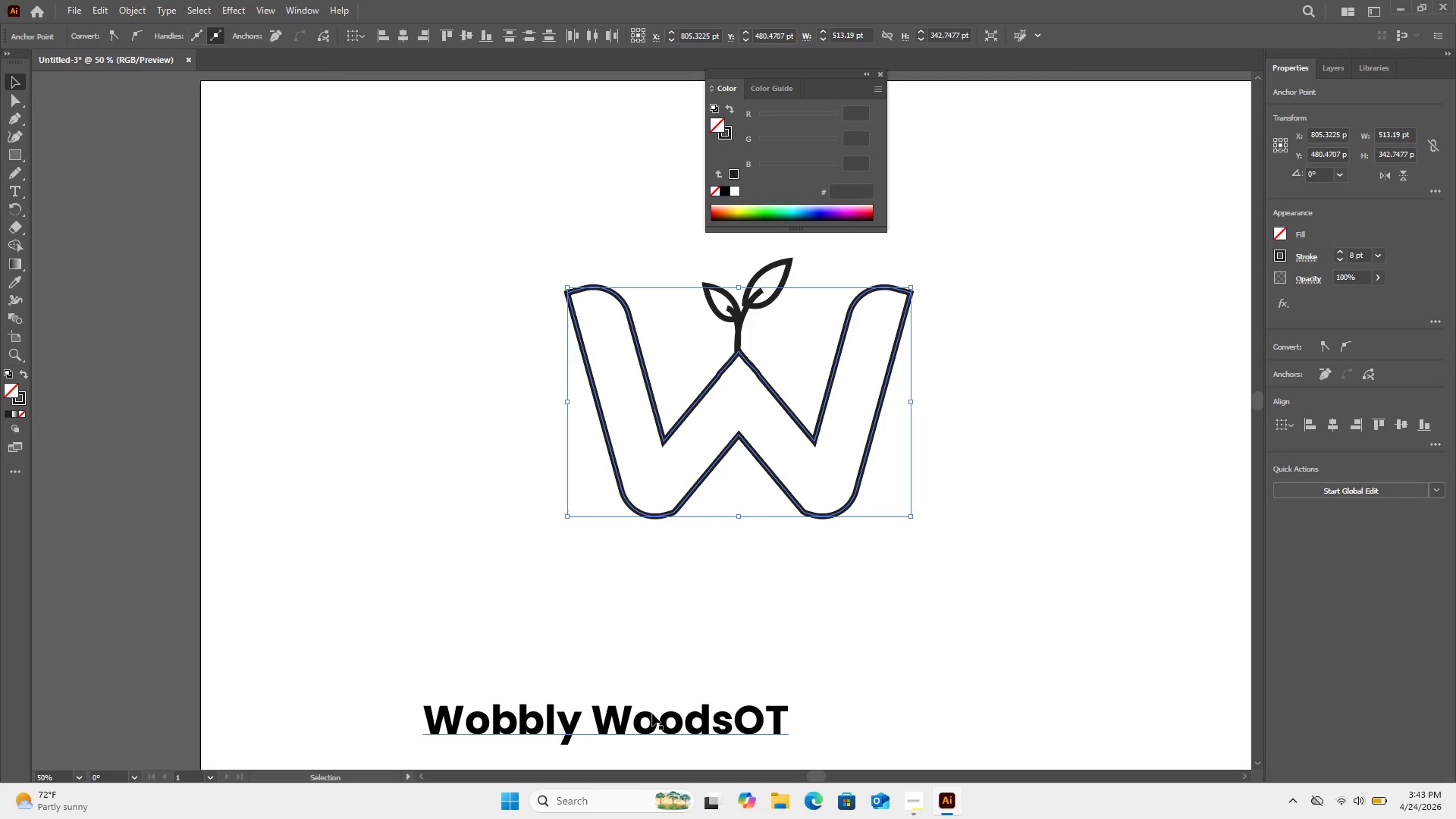 
left_click_drag(start_coordinate=[651, 714], to_coordinate=[769, 570])
 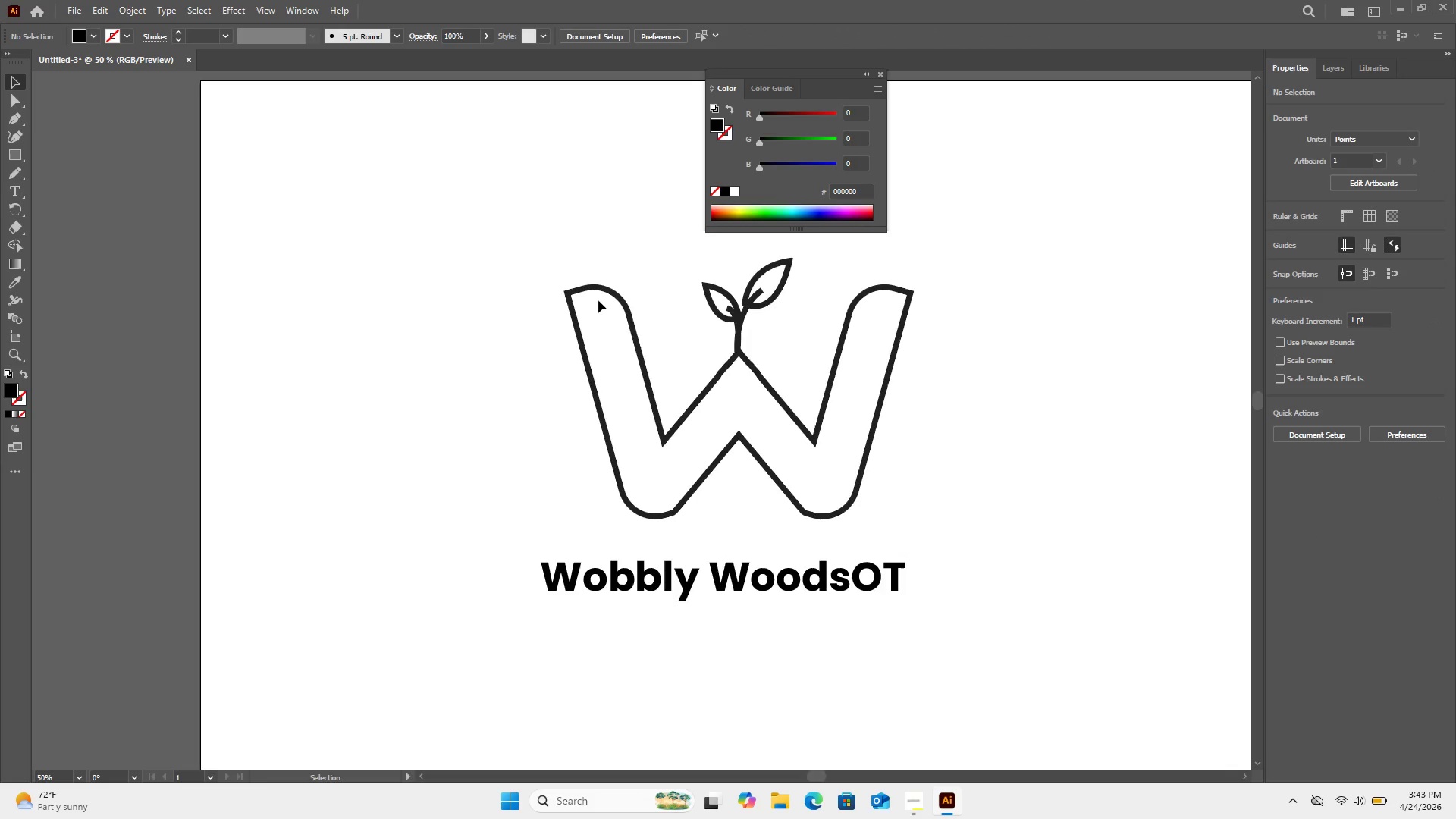 
mouse_move([15, 175])
 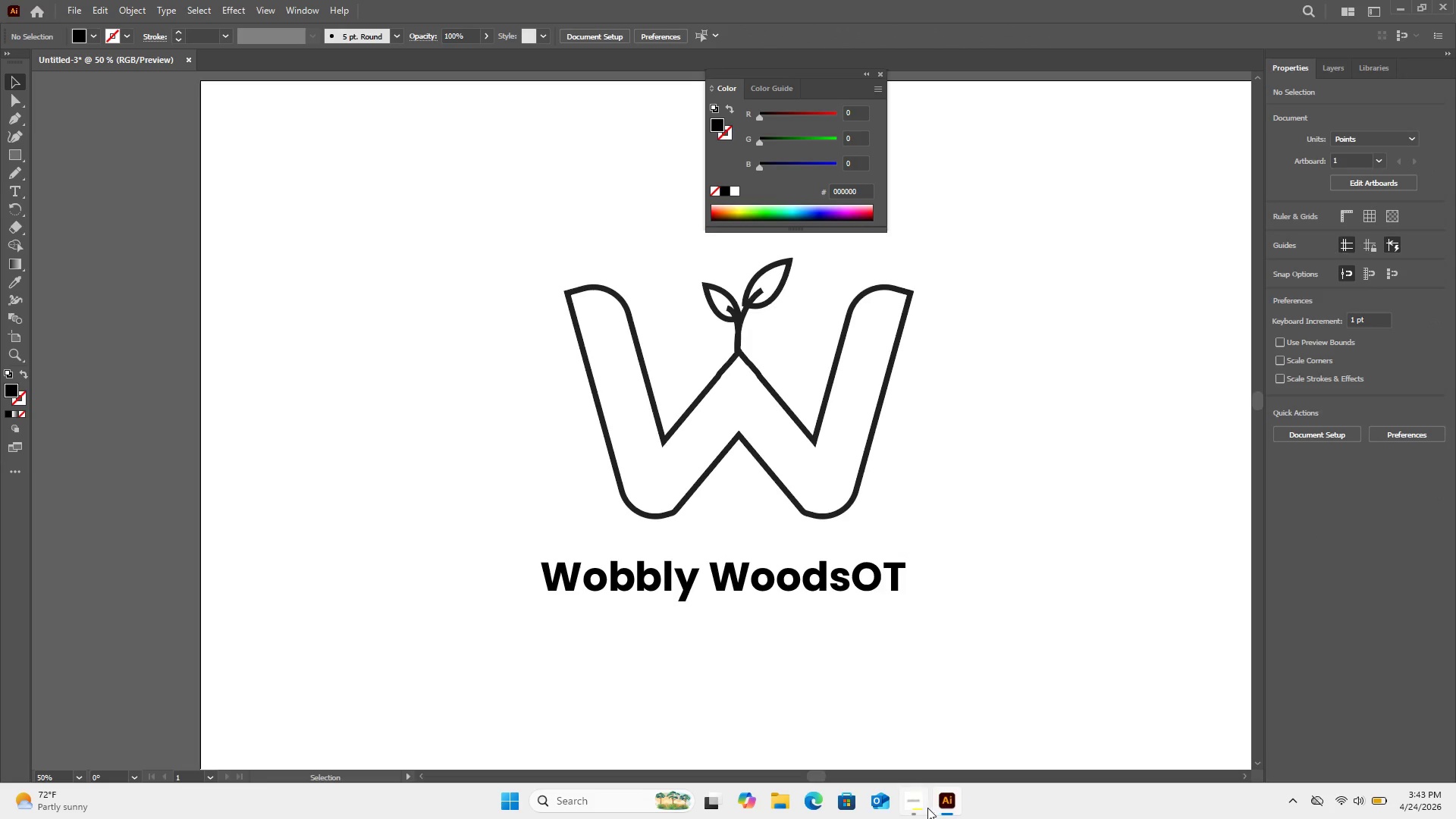 
left_click([927, 807])
 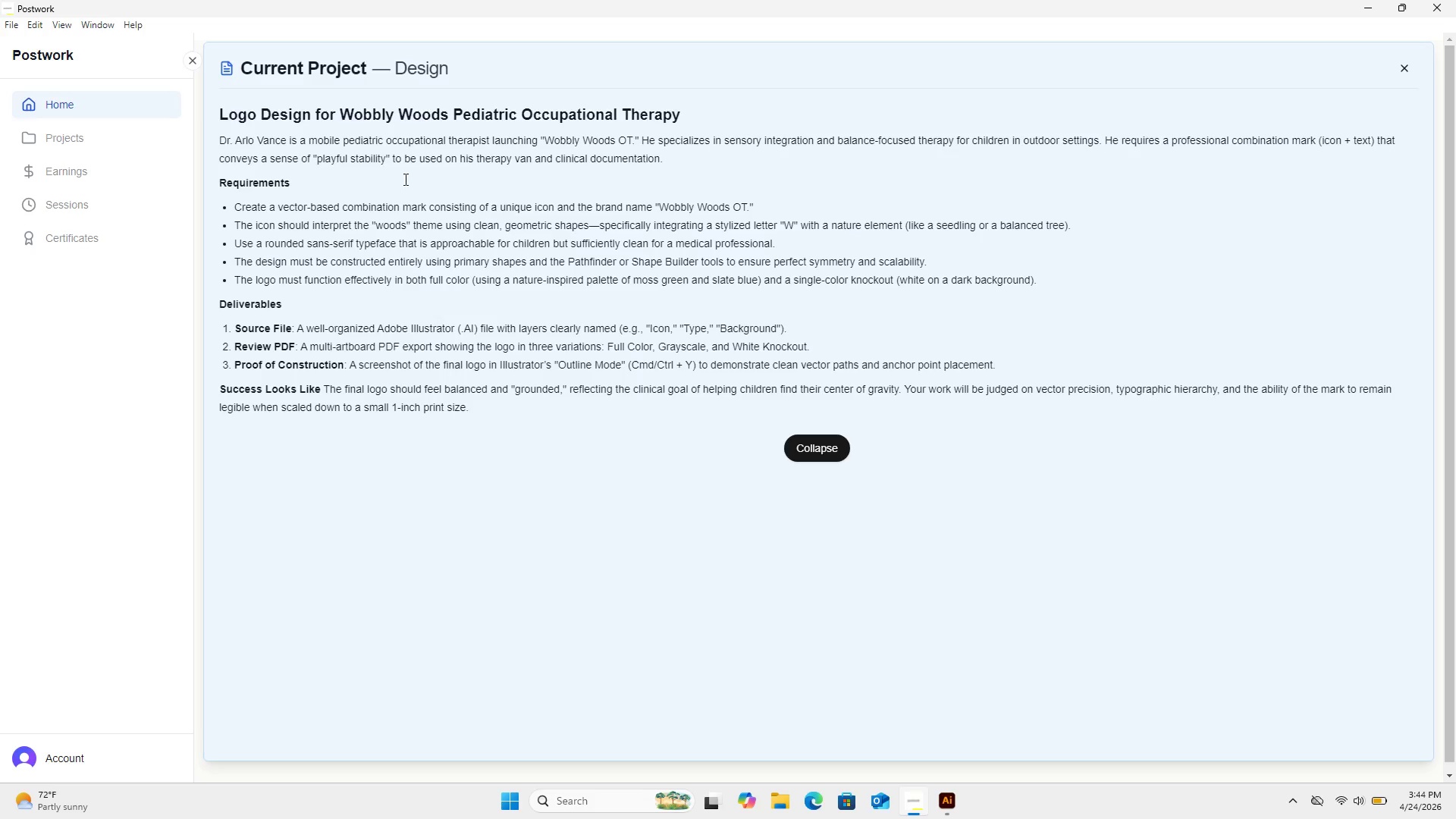 
wait(32.77)
 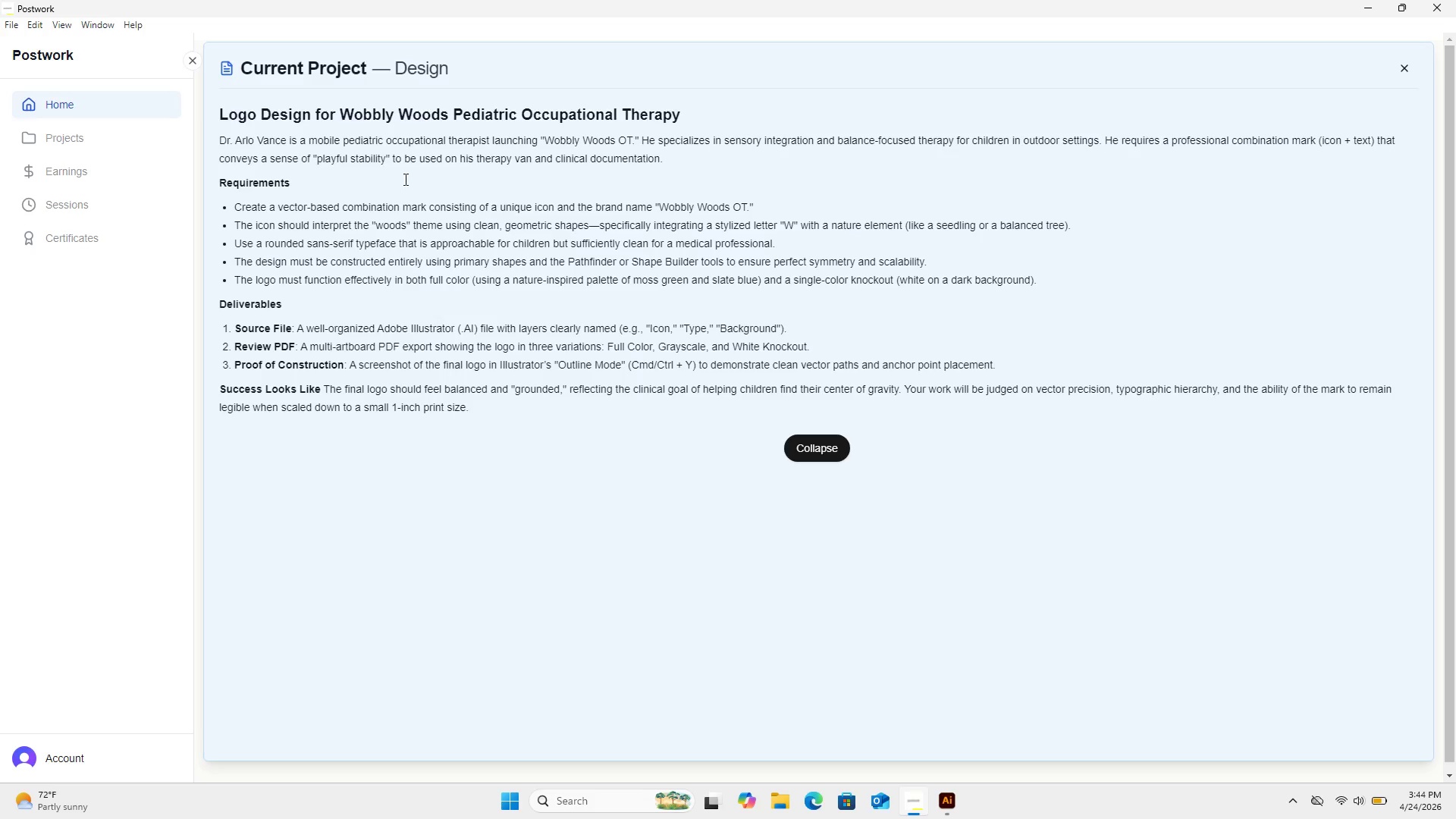 
left_click([946, 807])
 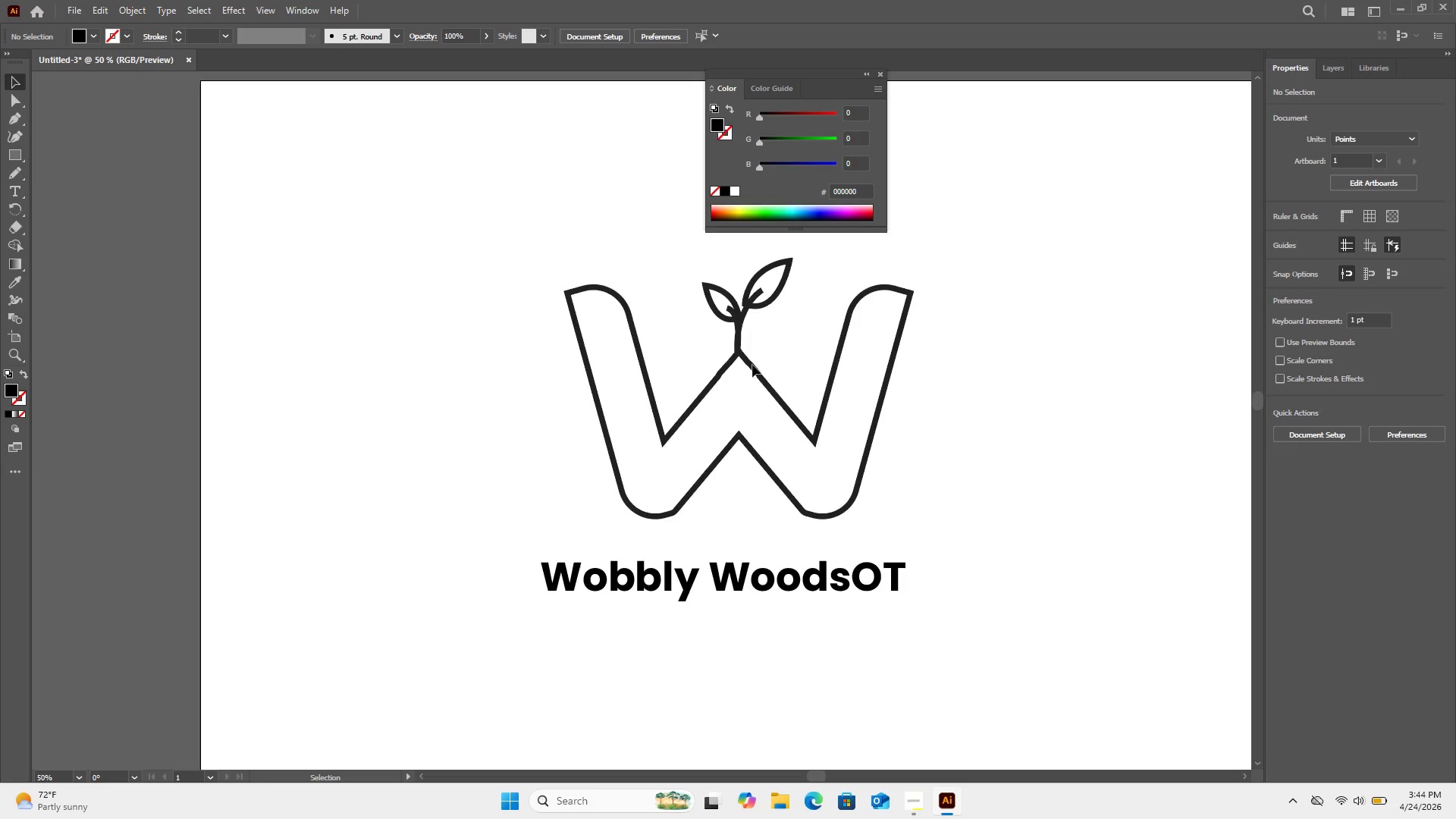 
left_click([752, 370])
 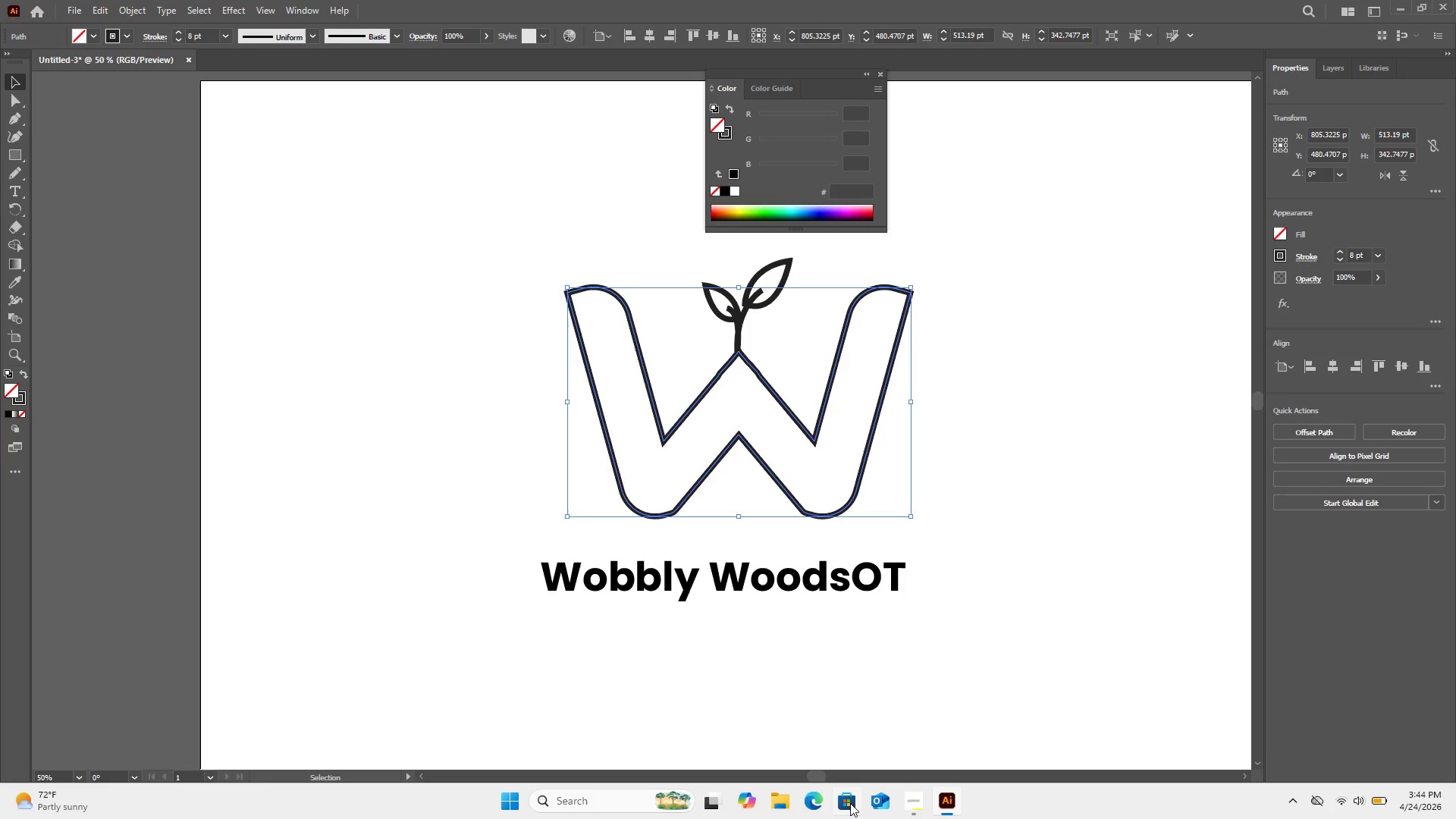 
wait(9.75)
 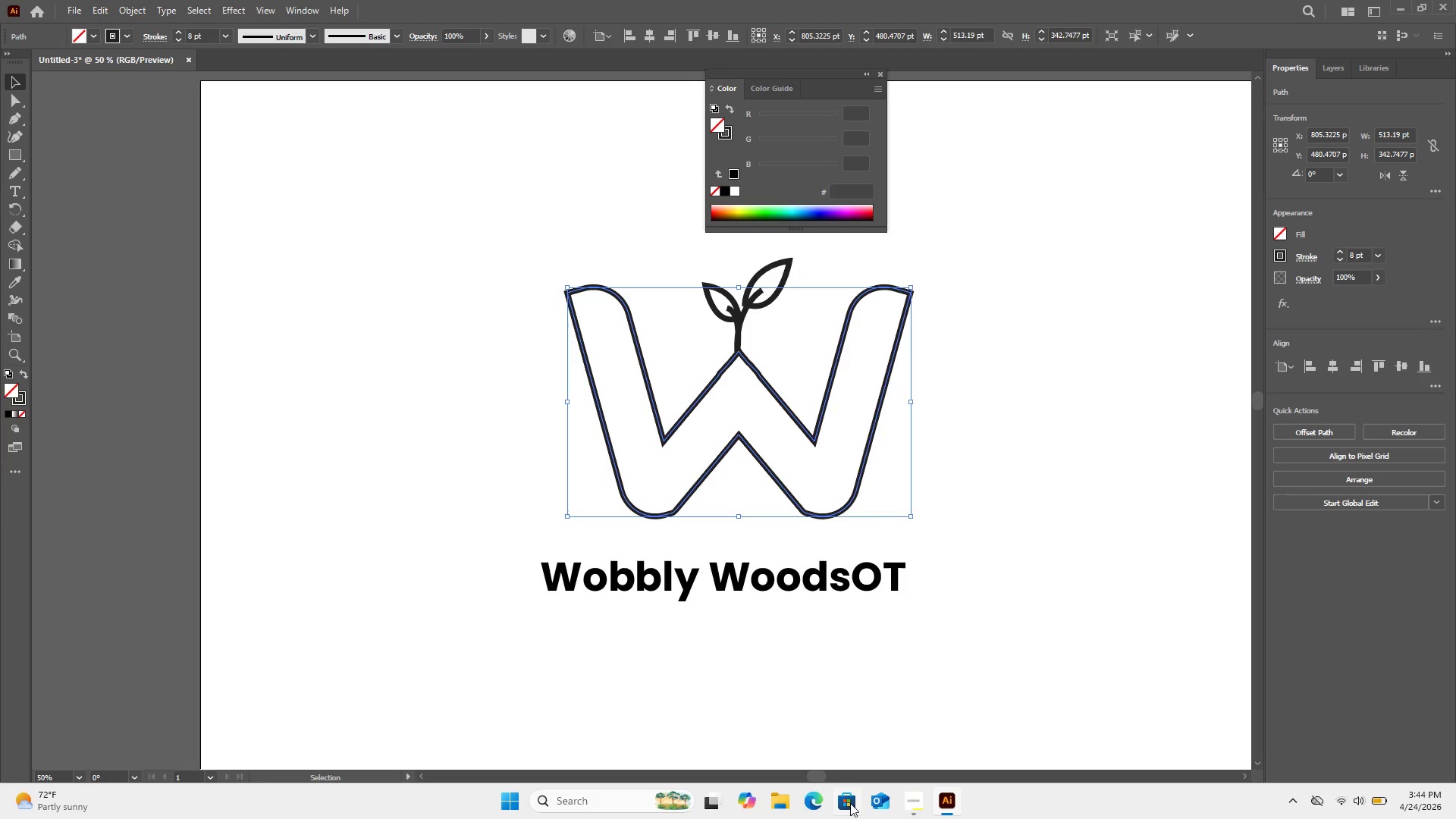 
left_click([564, 809])
 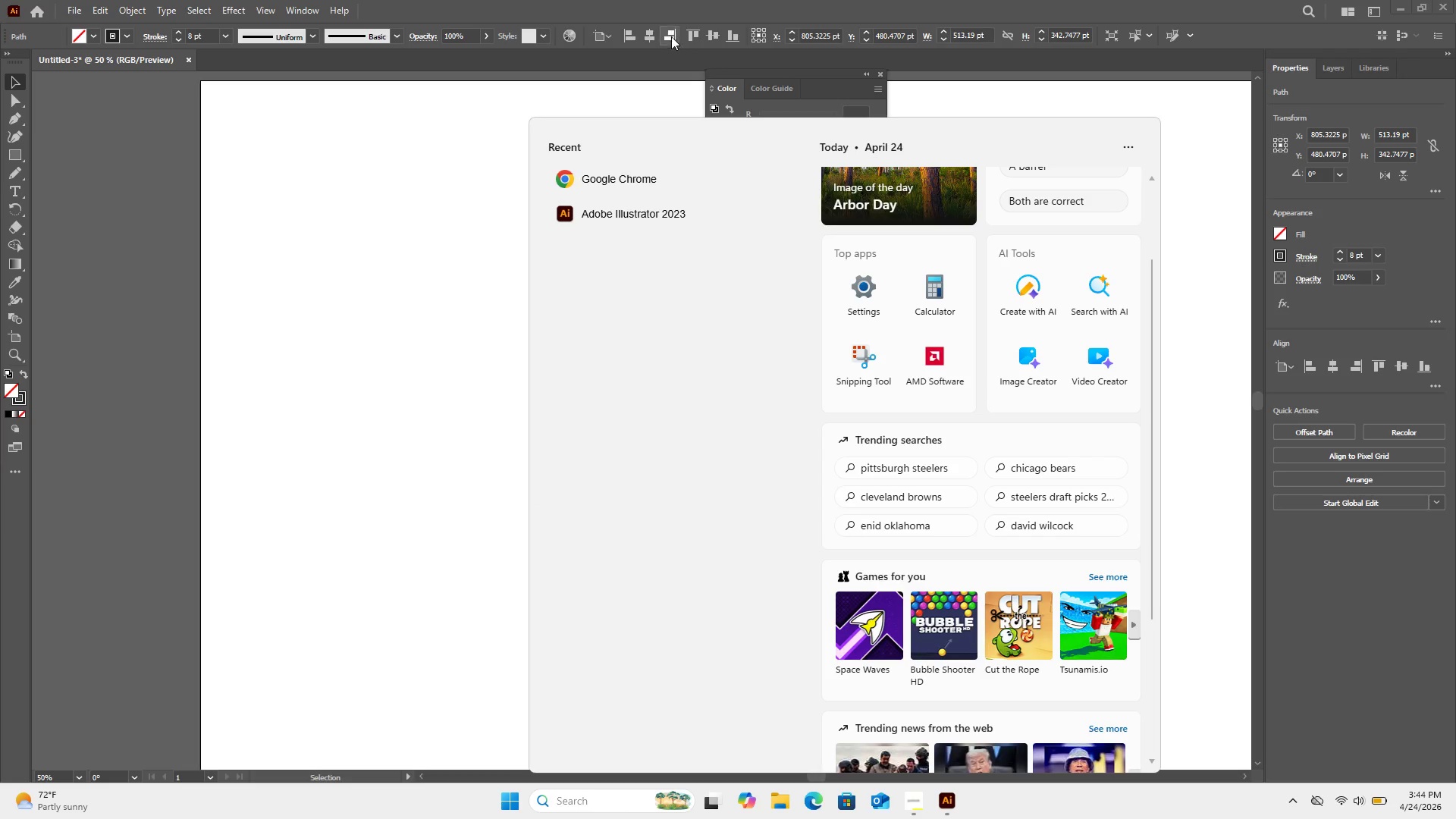 
left_click([651, 178])